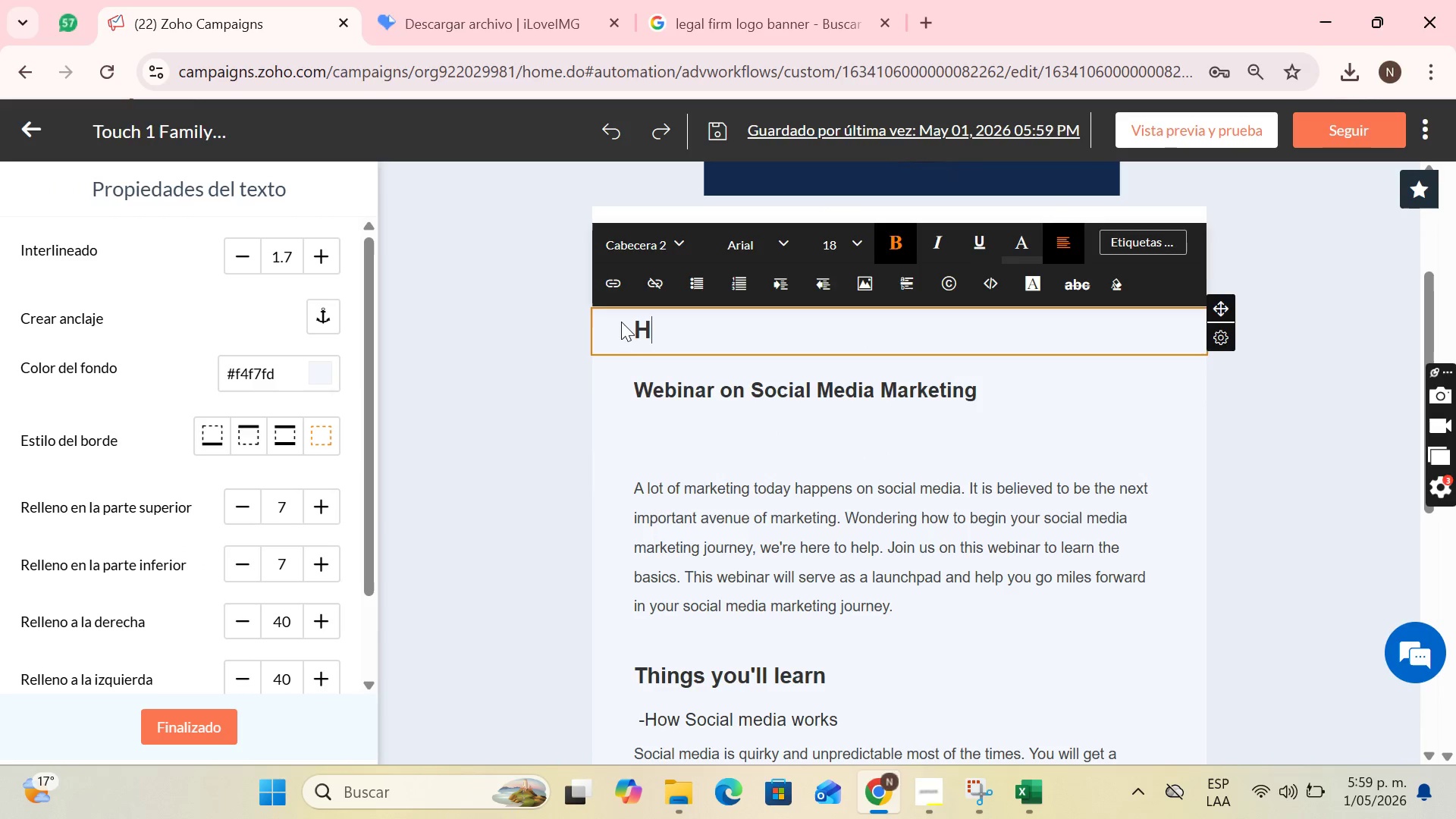 
key(CapsLock)
 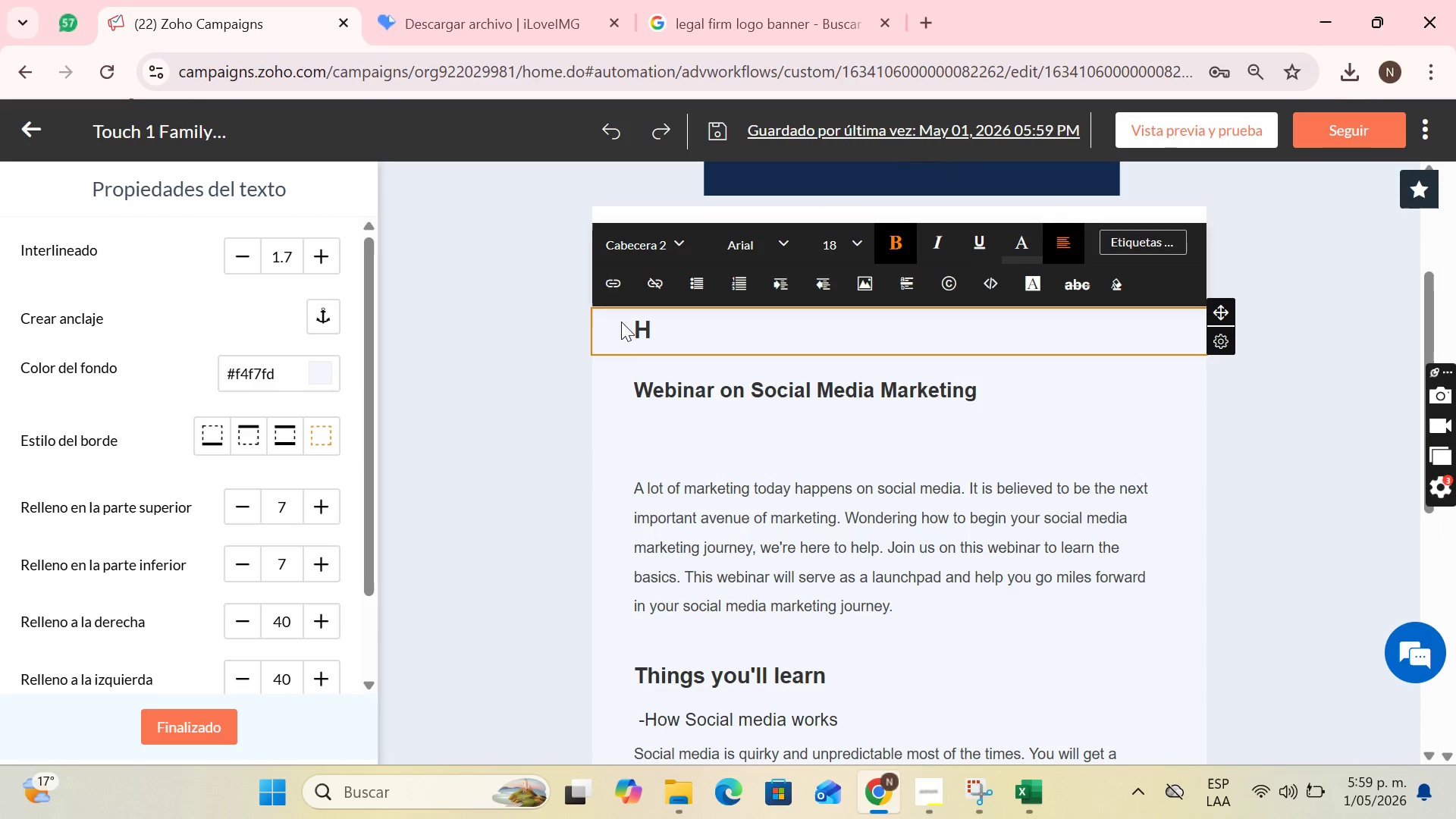 
key(I)
 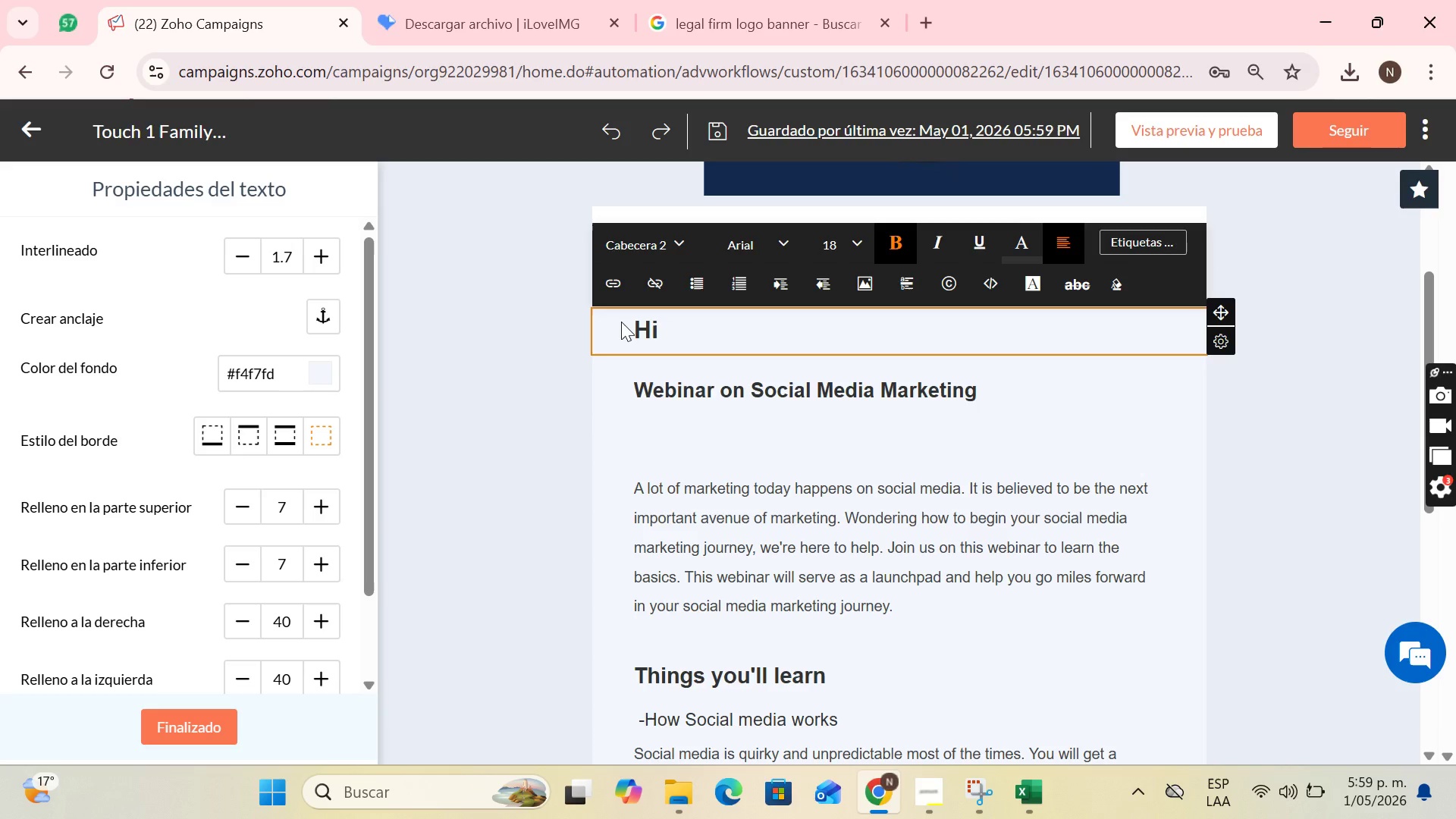 
key(Period)
 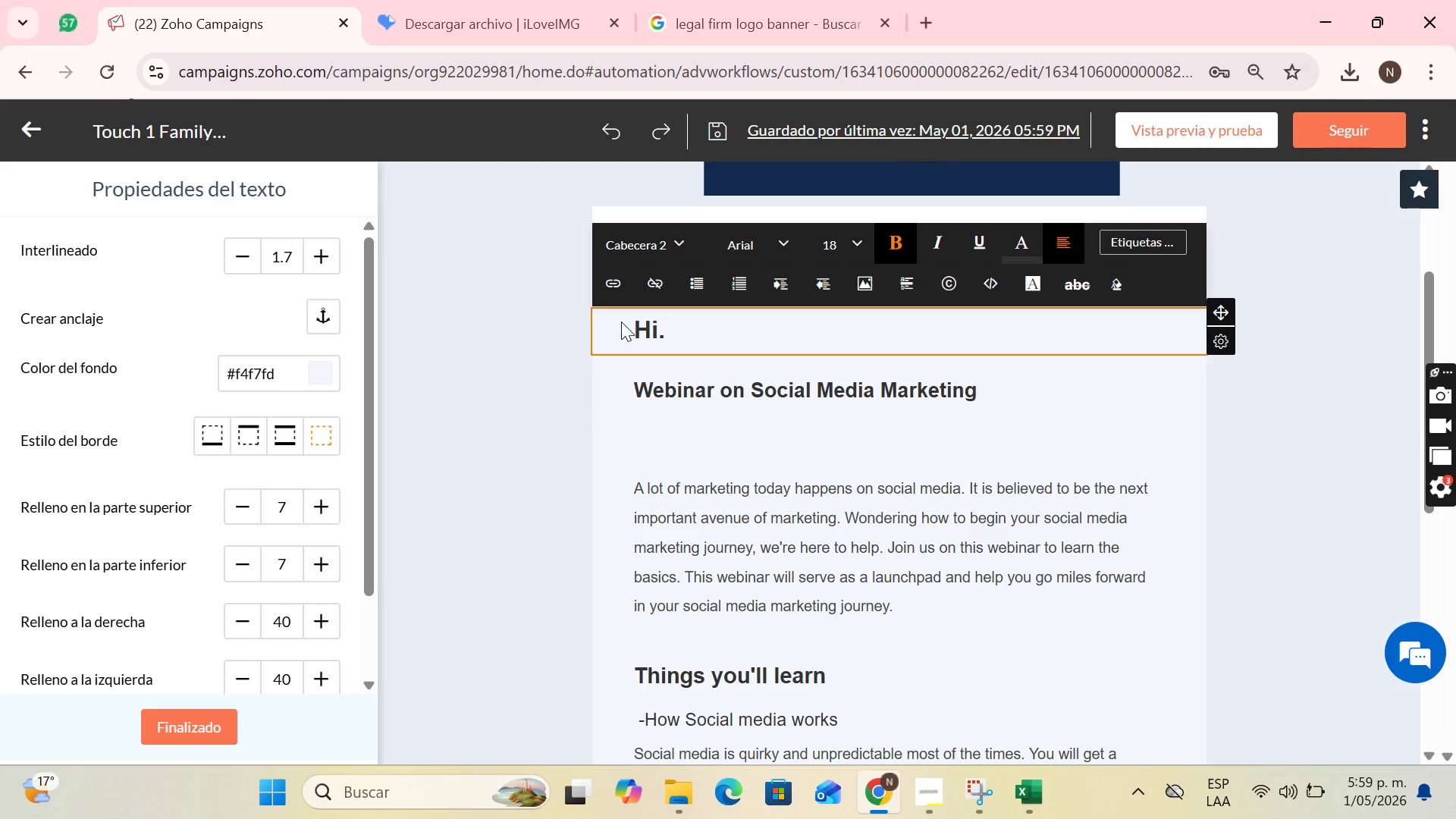 
key(Backspace)
 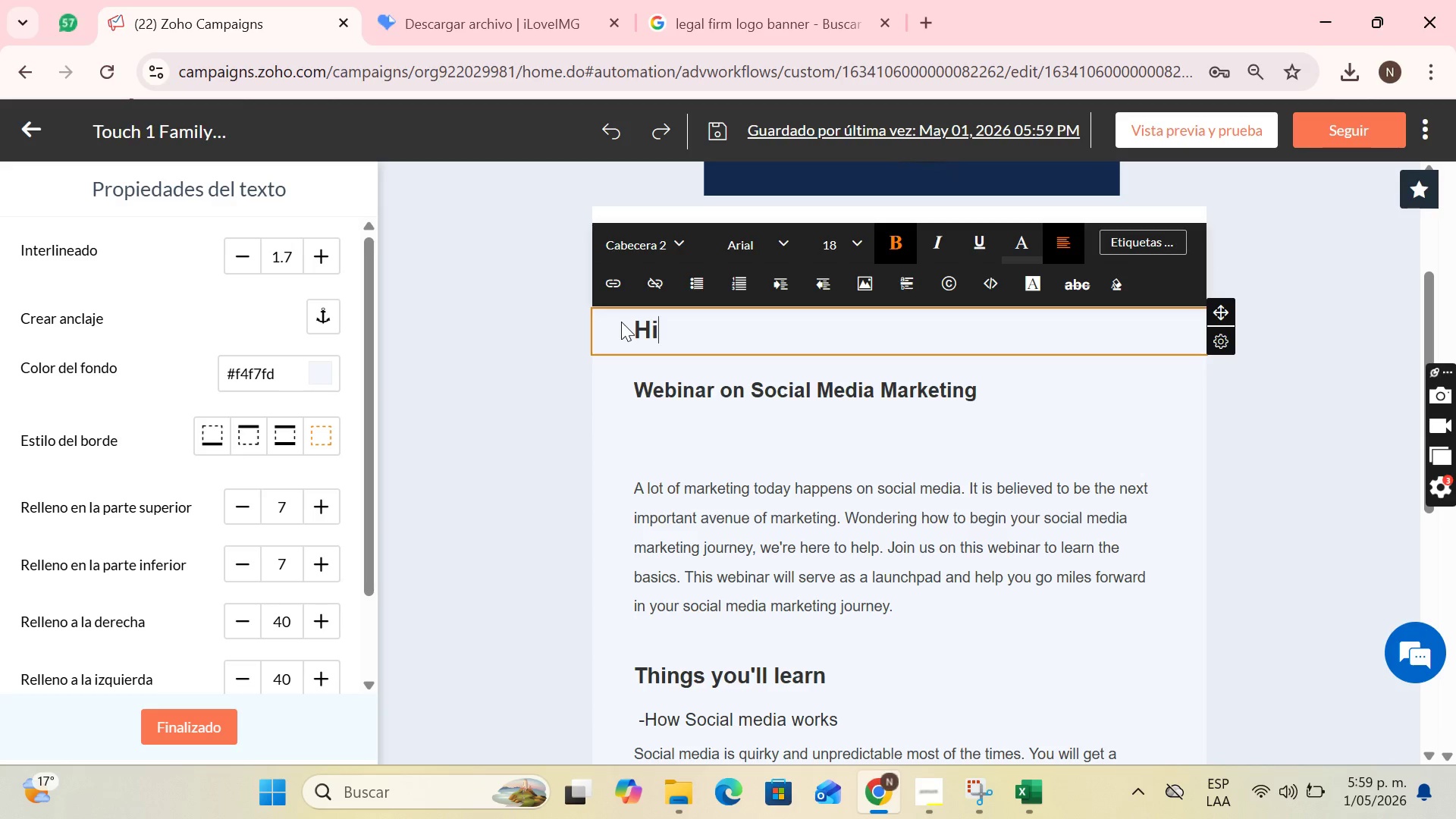 
key(Shift+Period)
 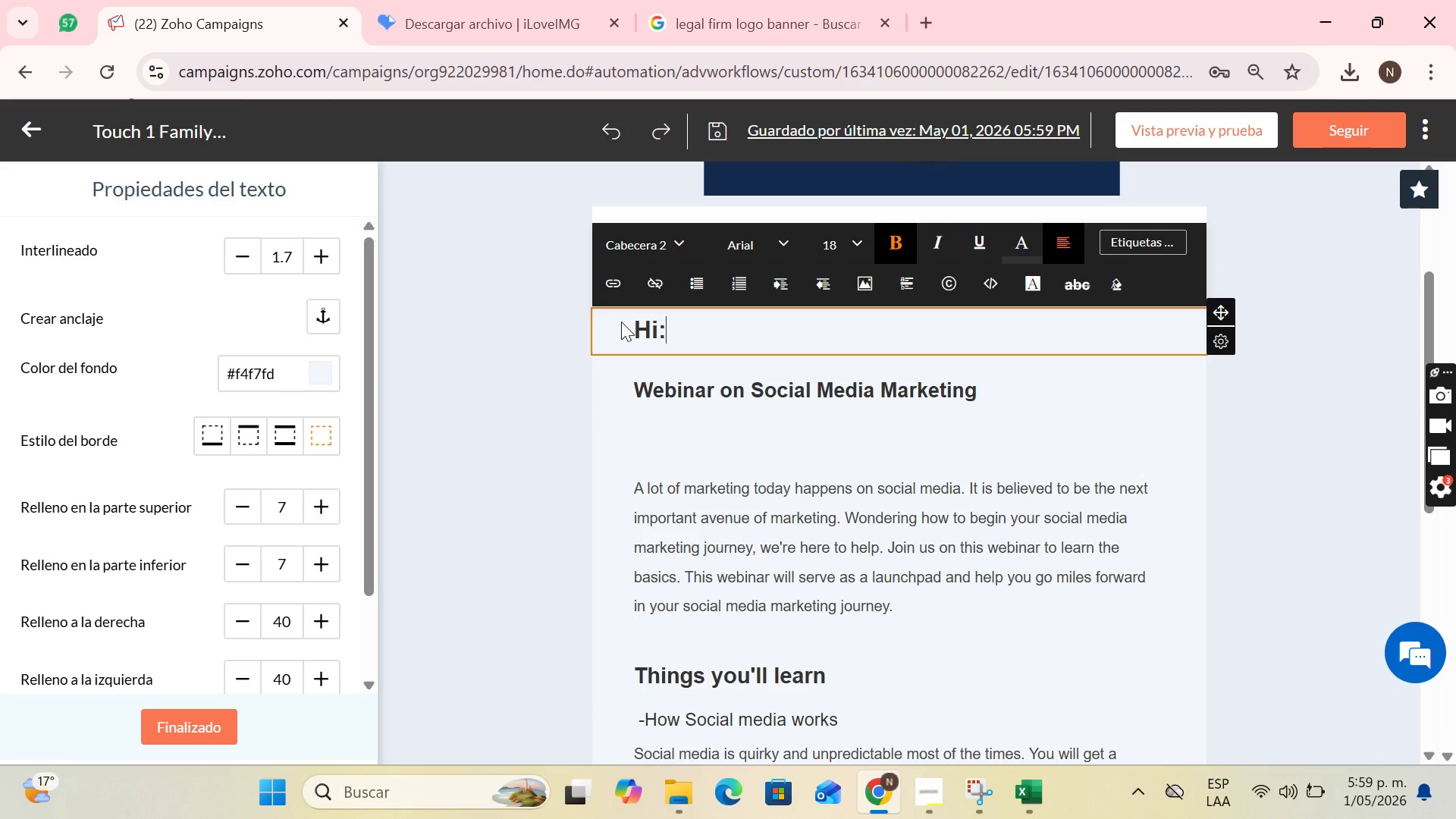 
key(Backspace)
 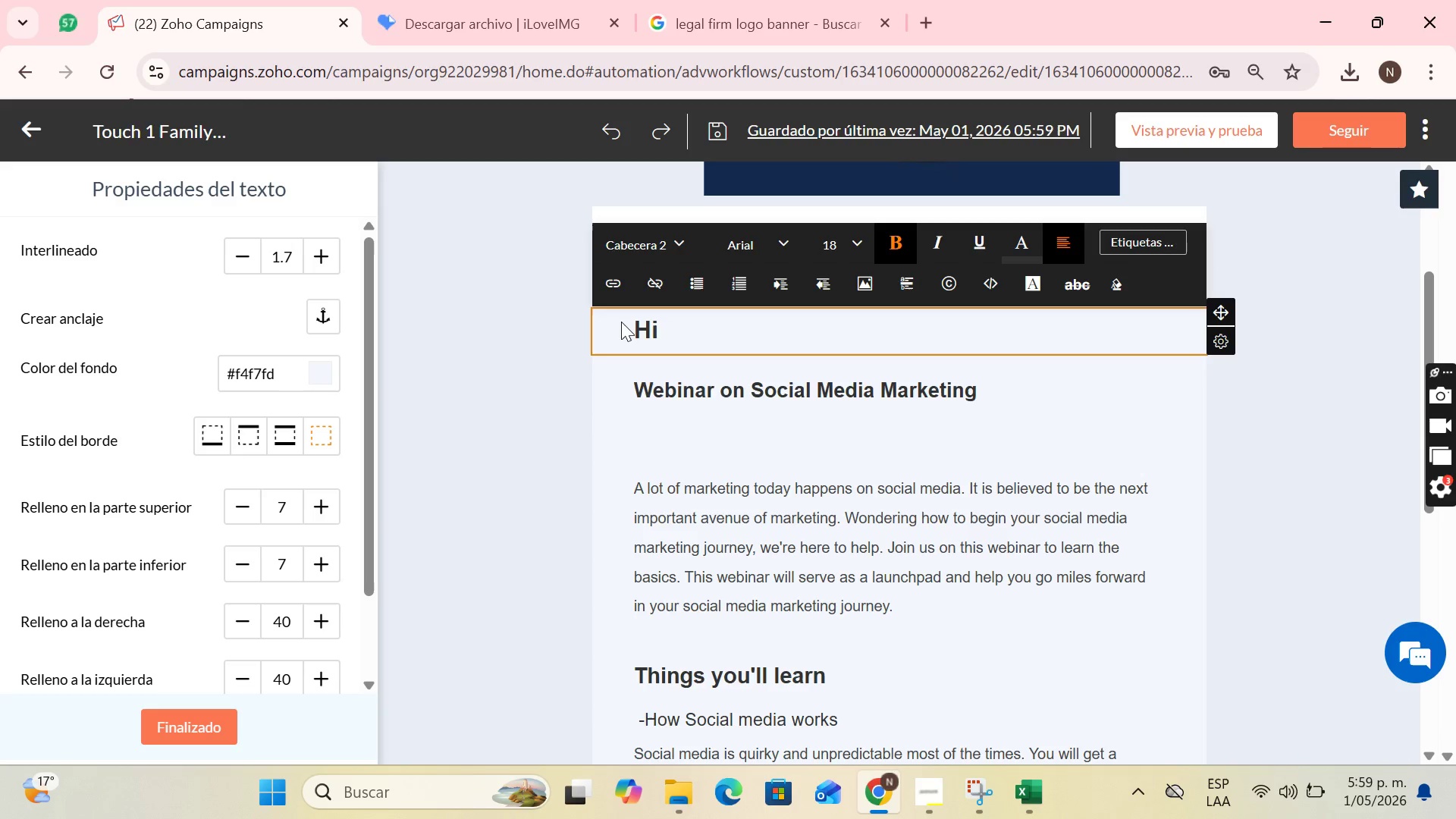 
key(Space)
 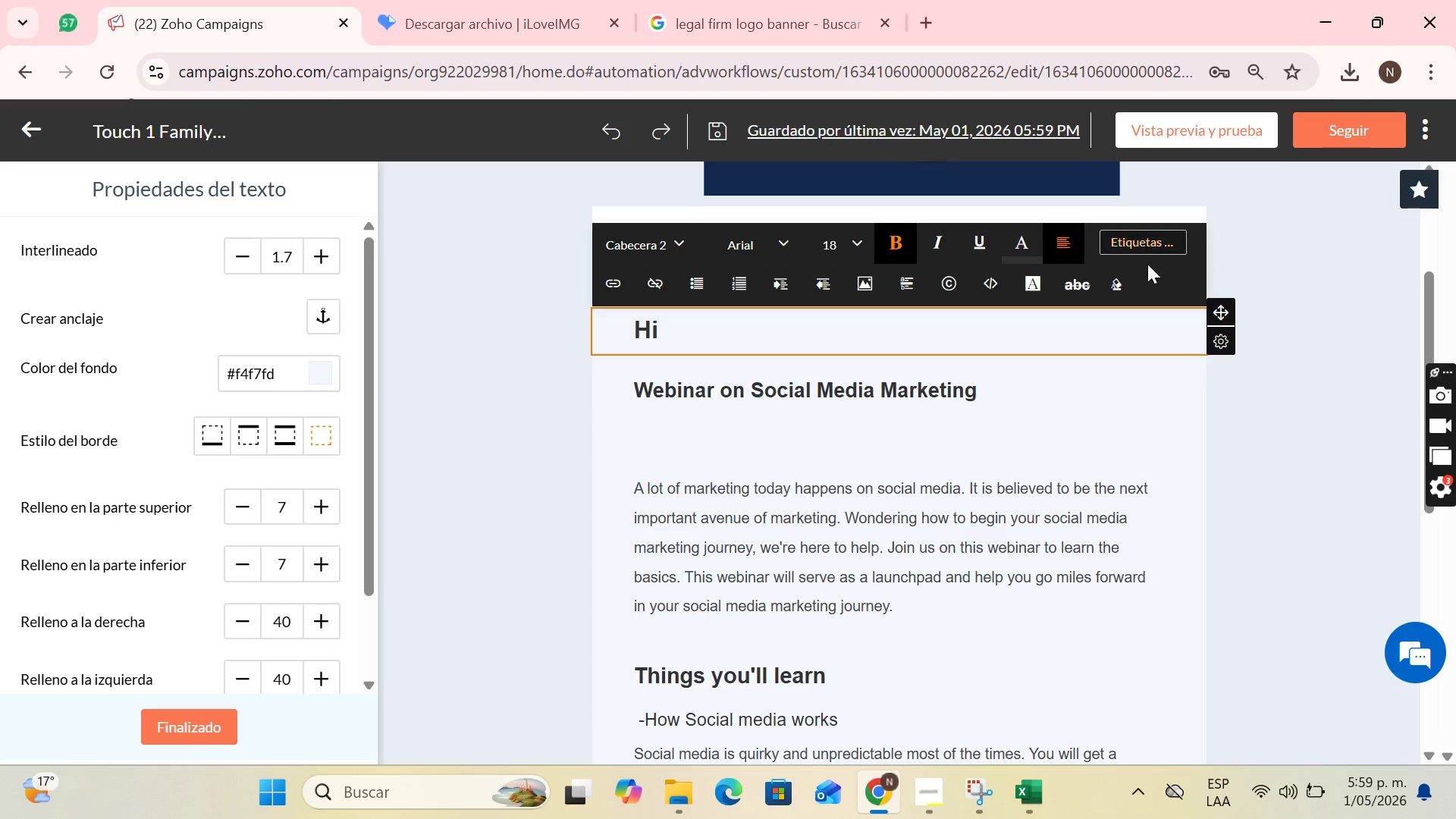 
left_click([1147, 254])
 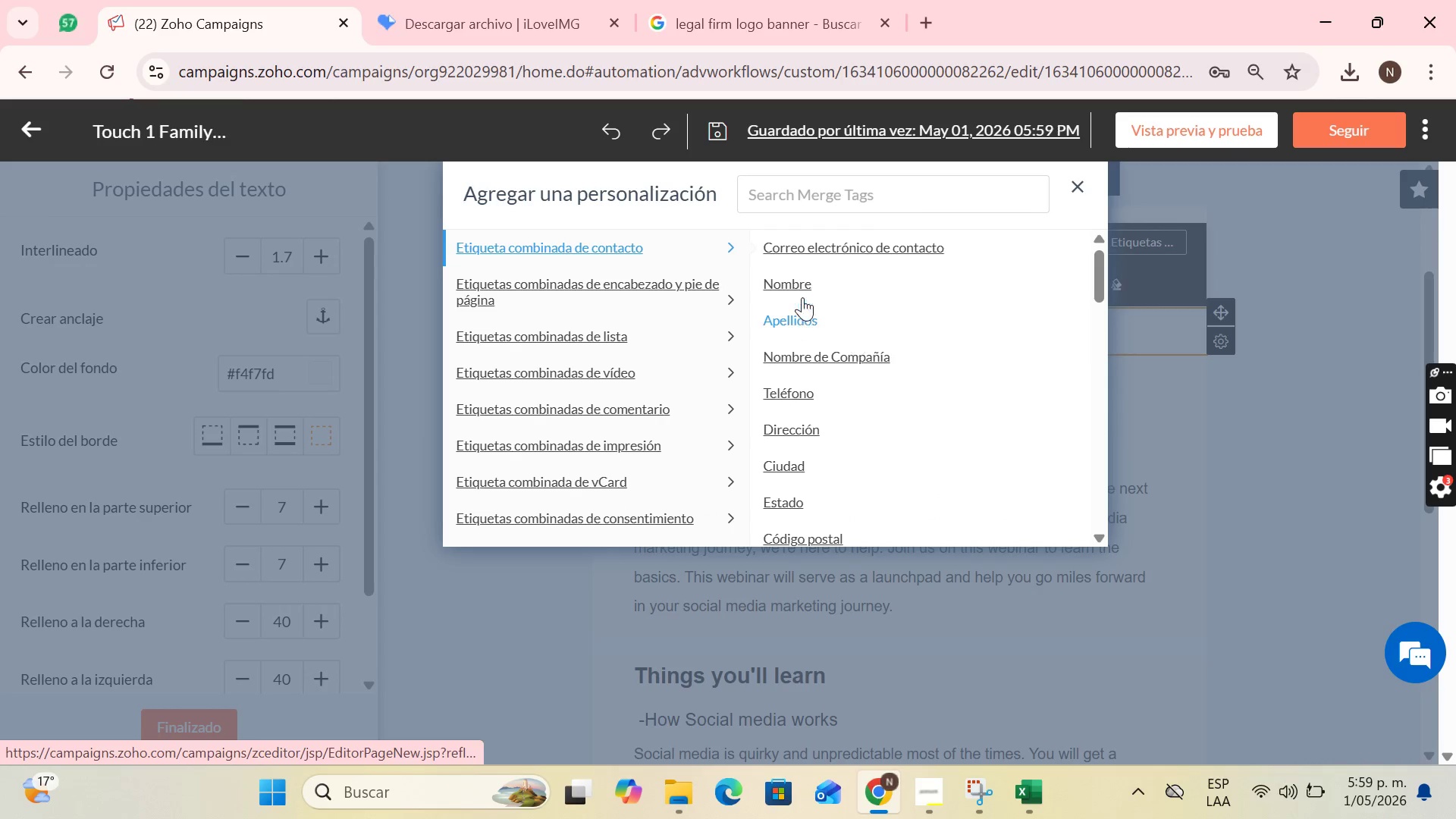 
left_click([804, 281])
 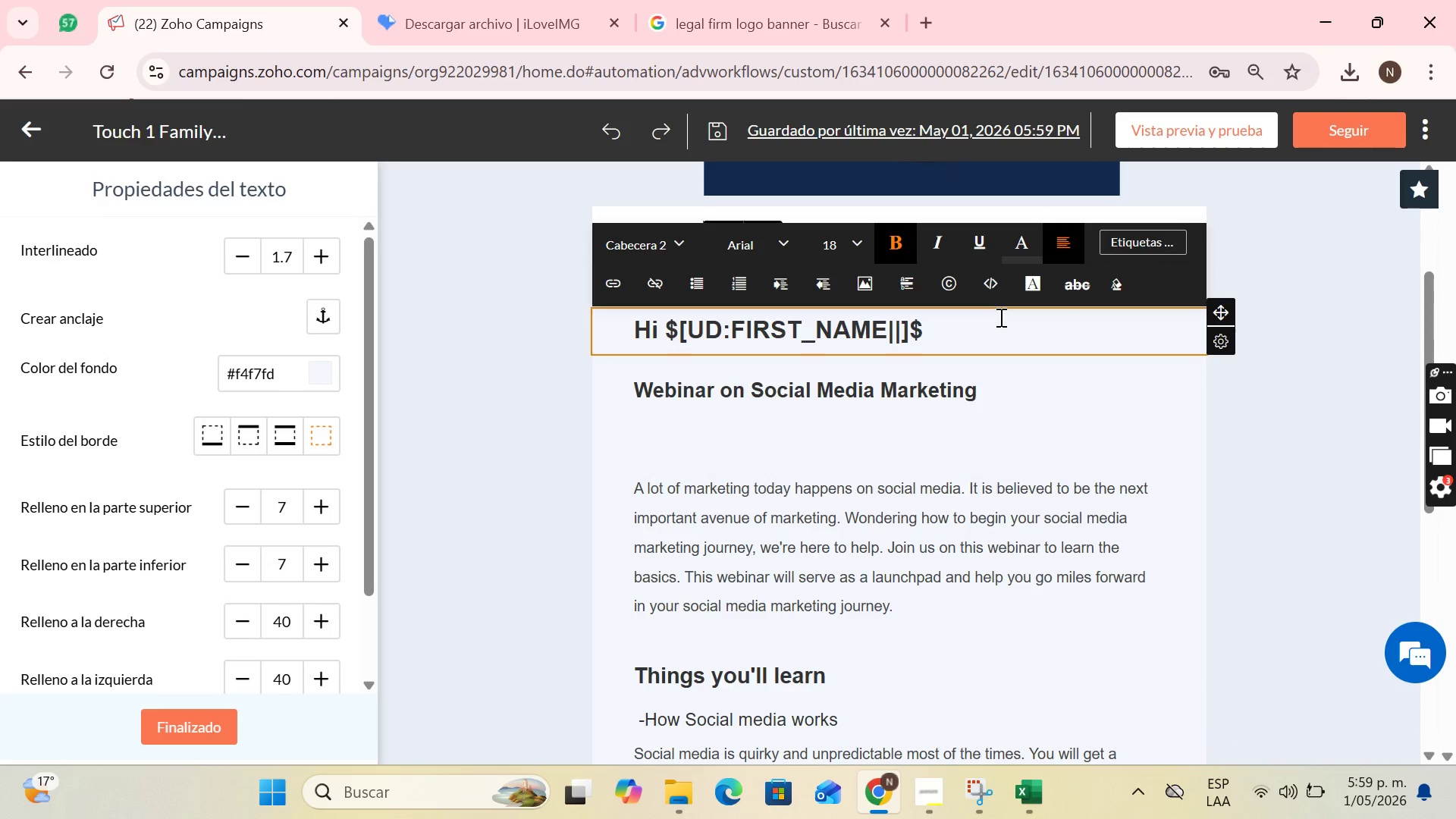 
wait(5.99)
 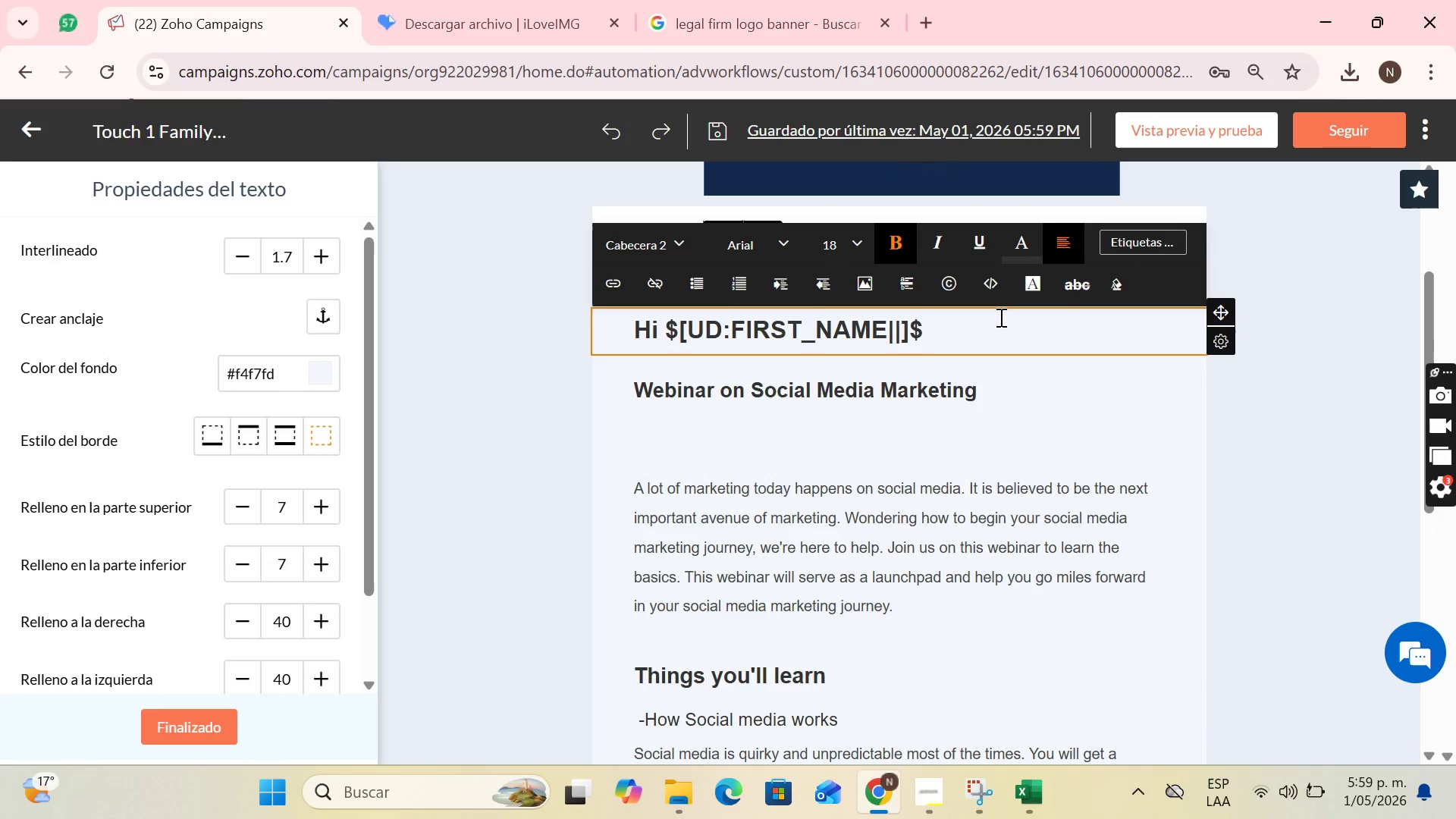 
key(Shift+Period)
 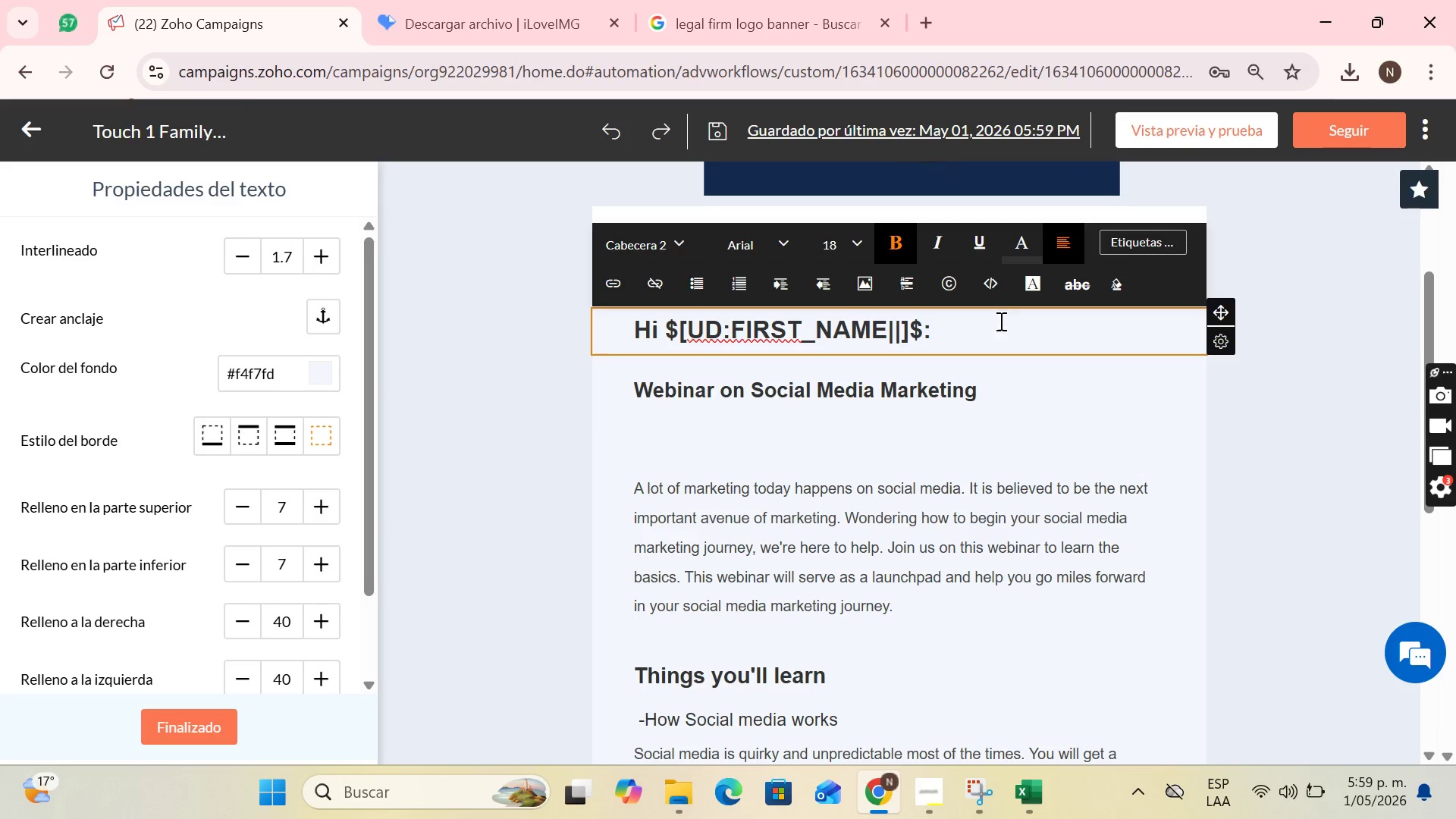 
left_click_drag(start_coordinate=[994, 331], to_coordinate=[626, 357])
 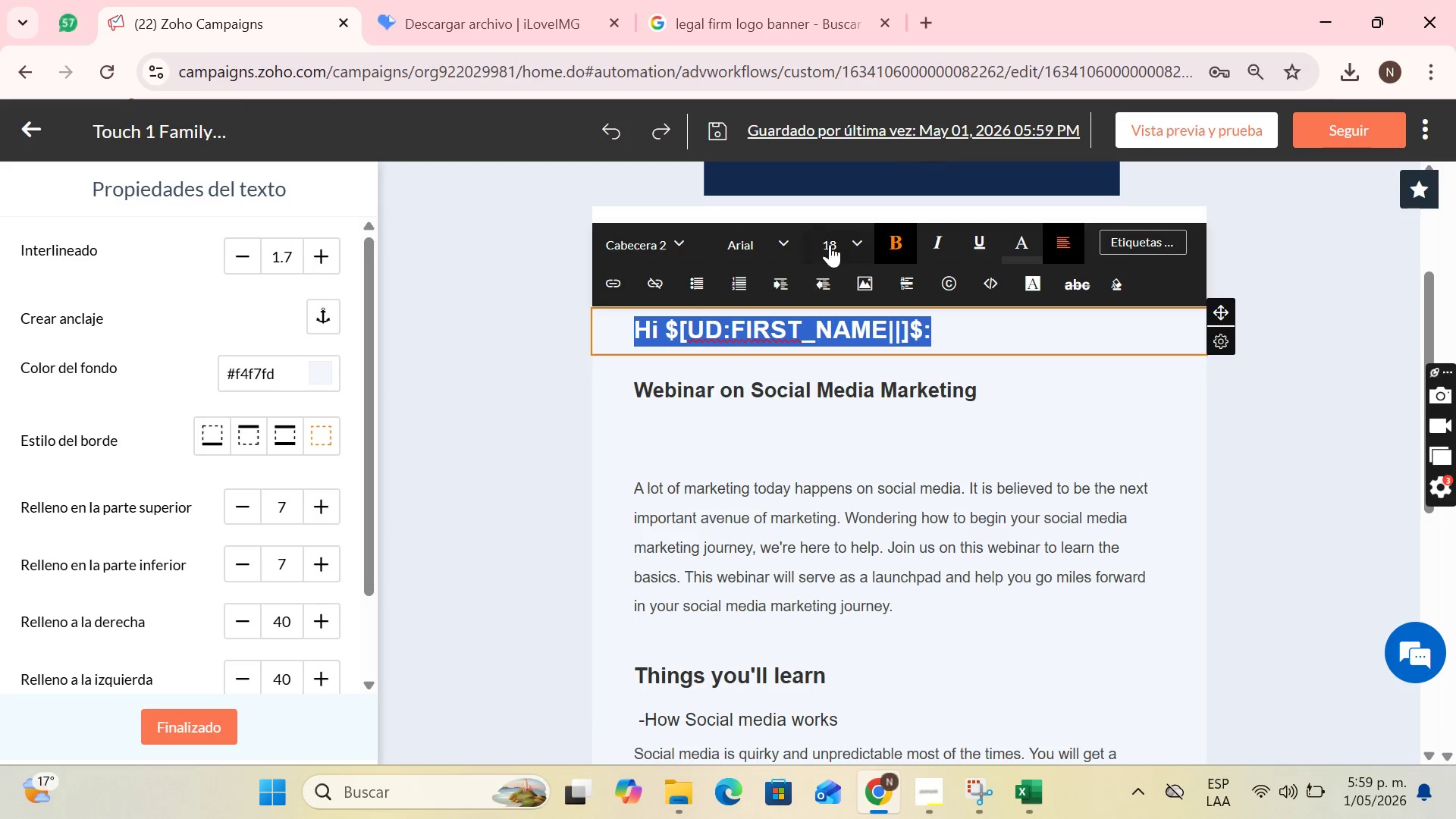 
left_click([830, 244])
 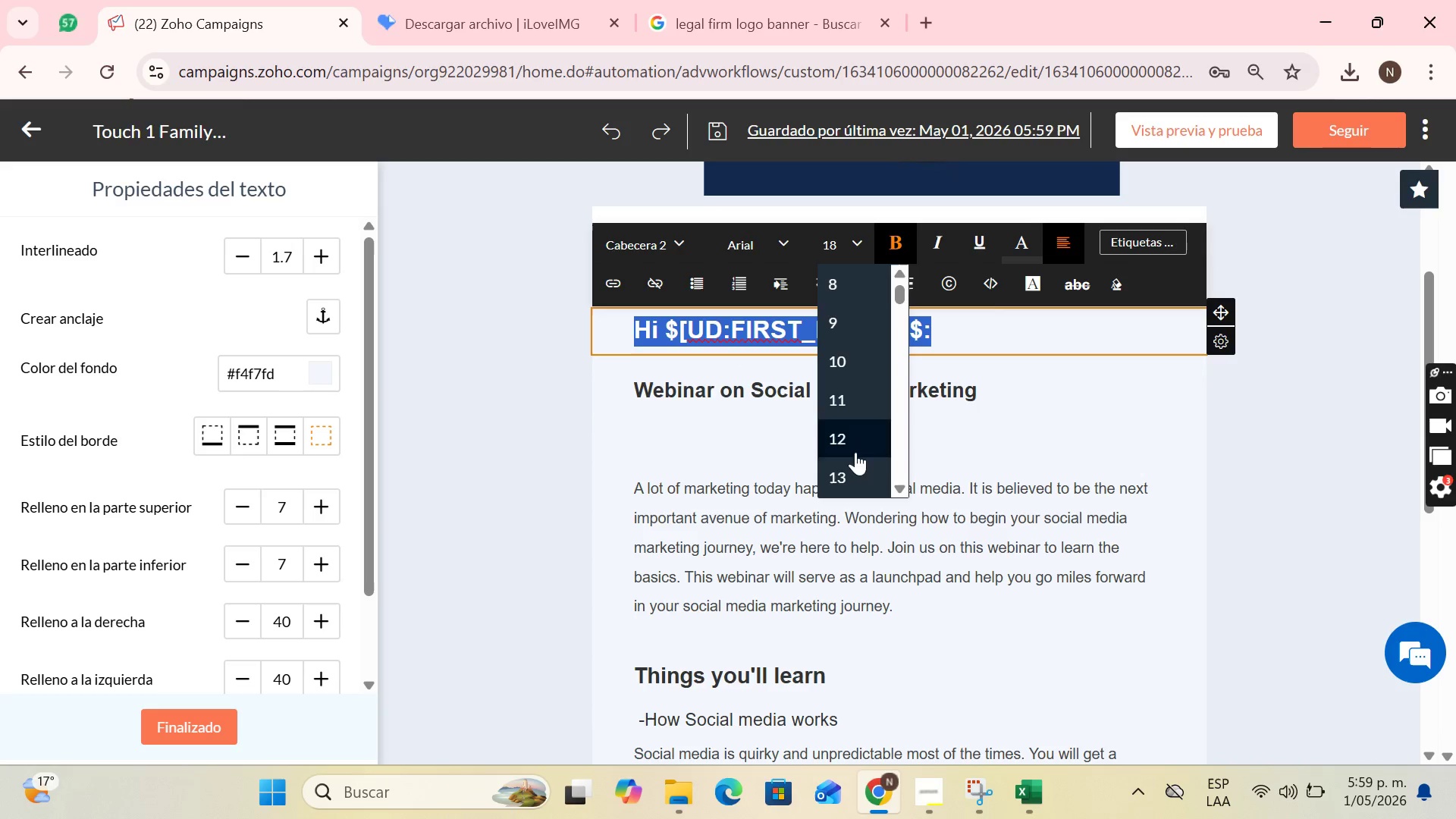 
scroll: coordinate [852, 453], scroll_direction: down, amount: 1.0
 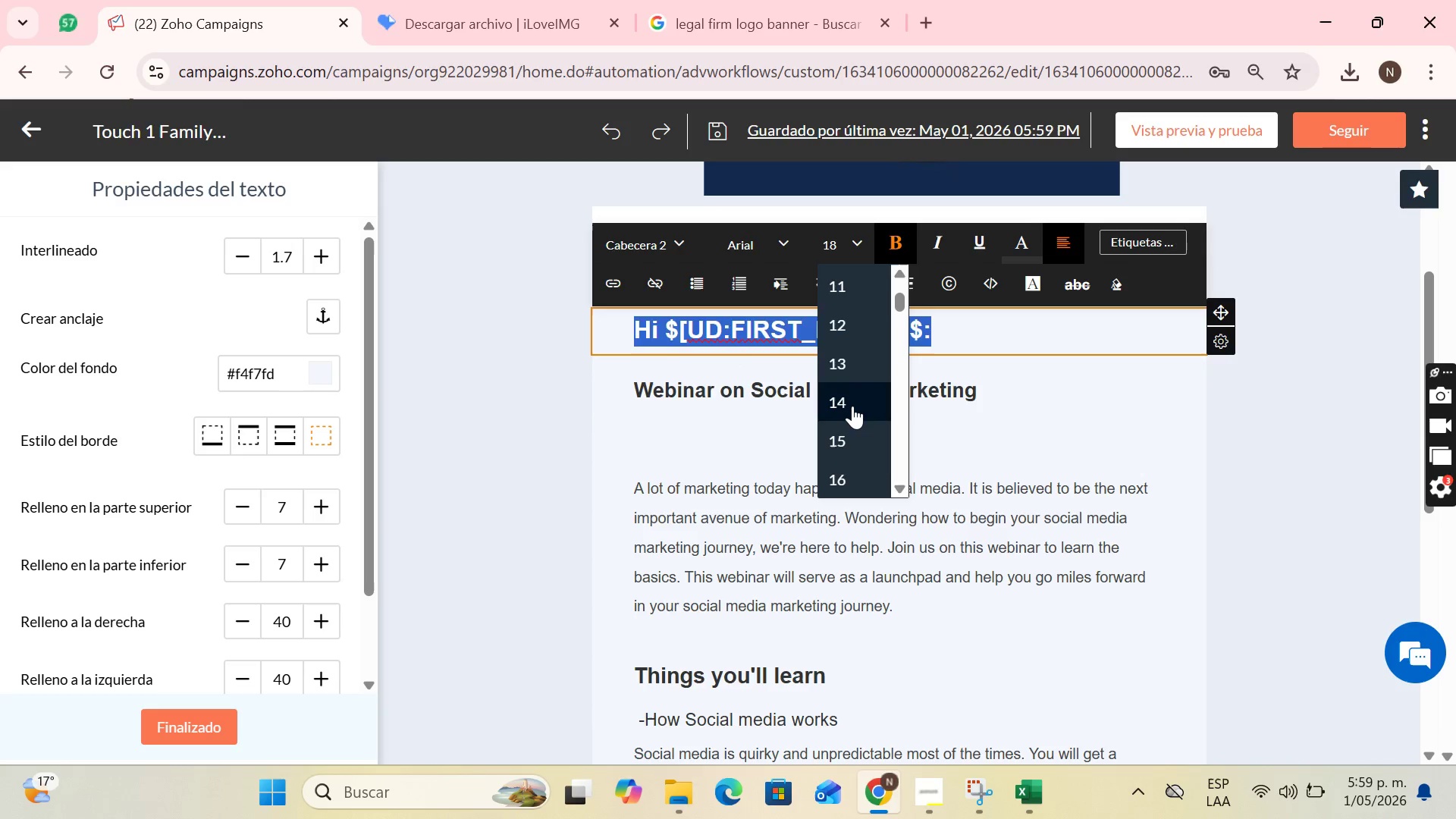 
left_click([852, 406])
 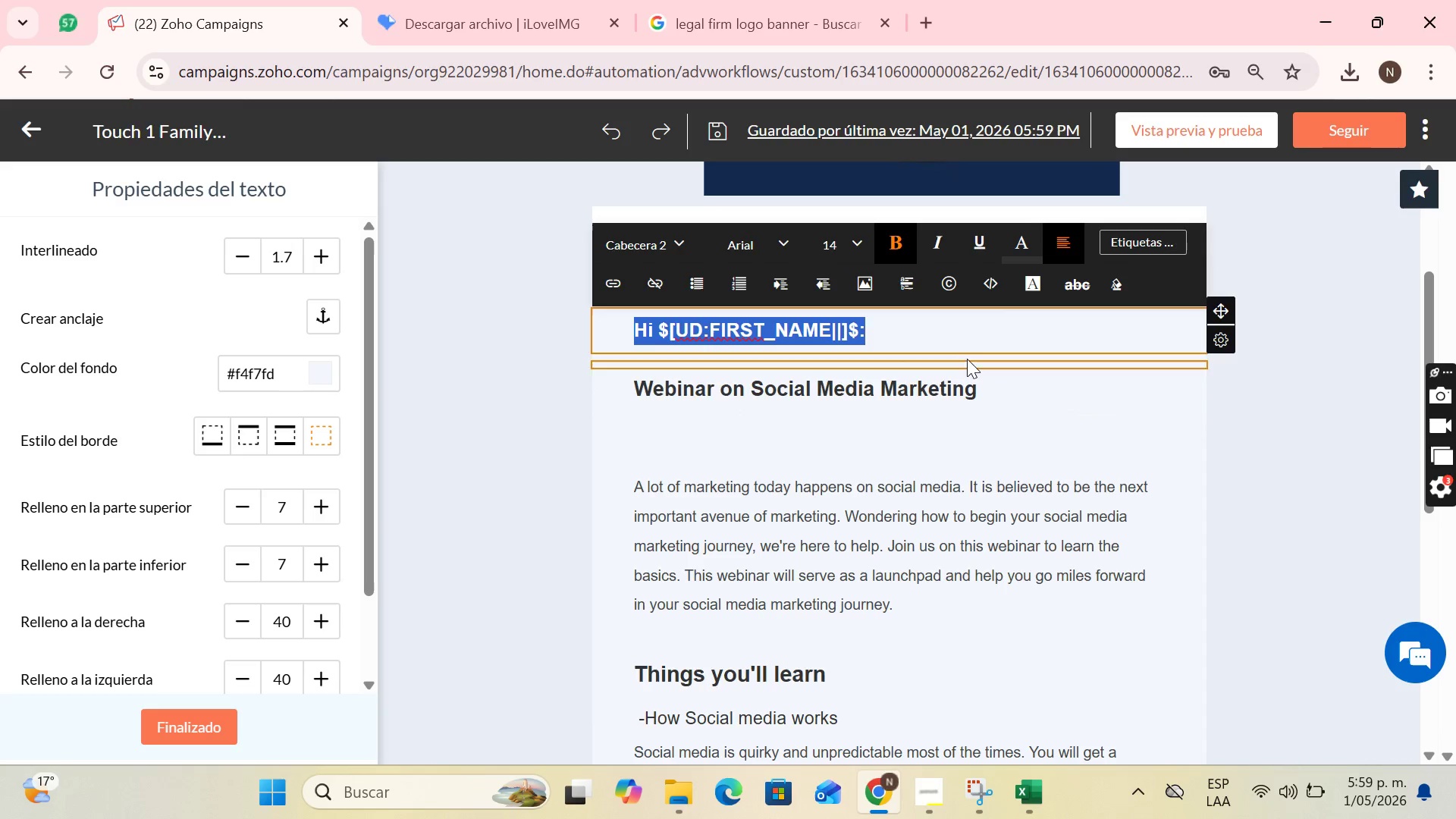 
left_click([904, 323])
 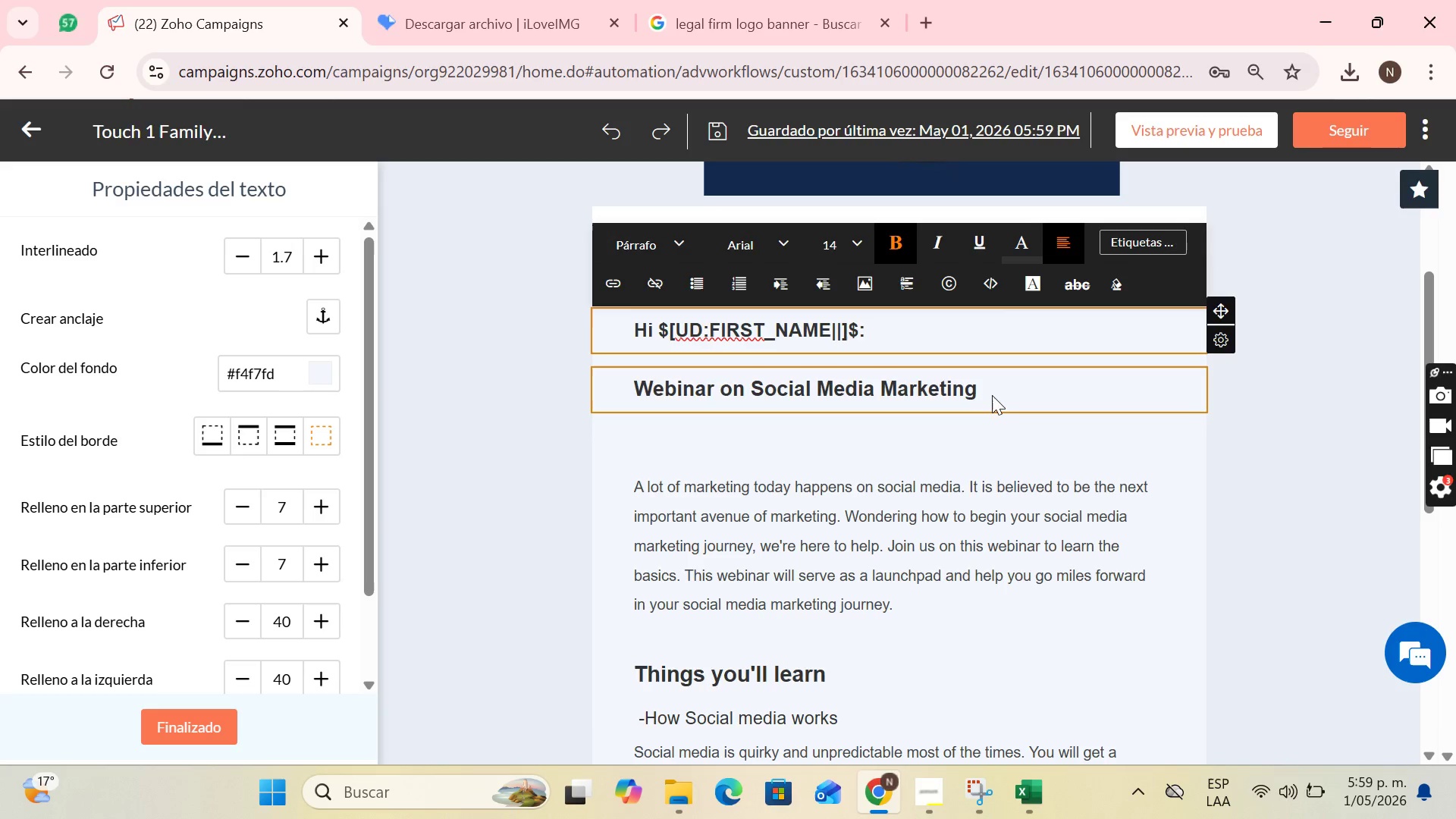 
left_click([993, 388])
 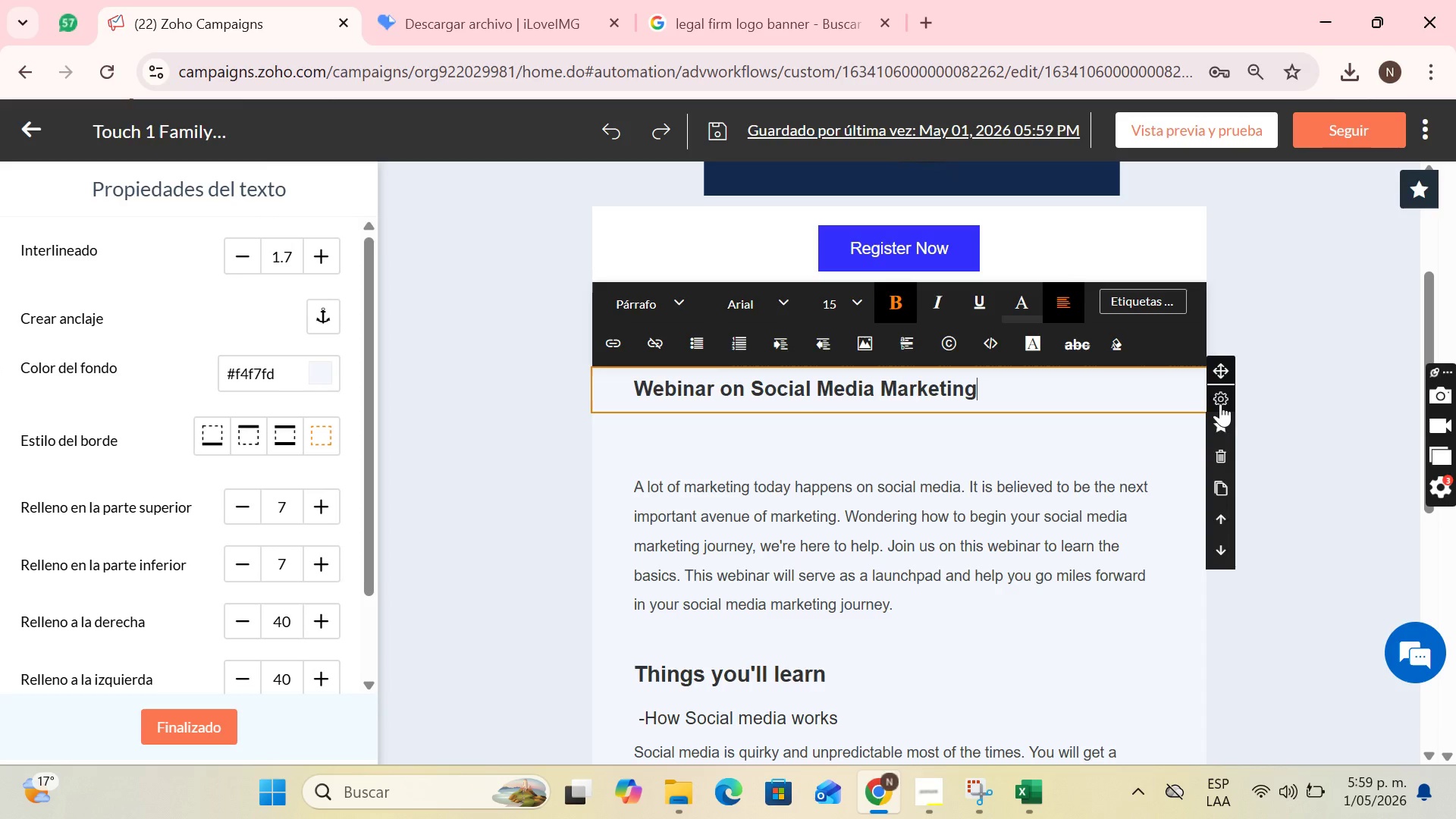 
left_click([1221, 466])
 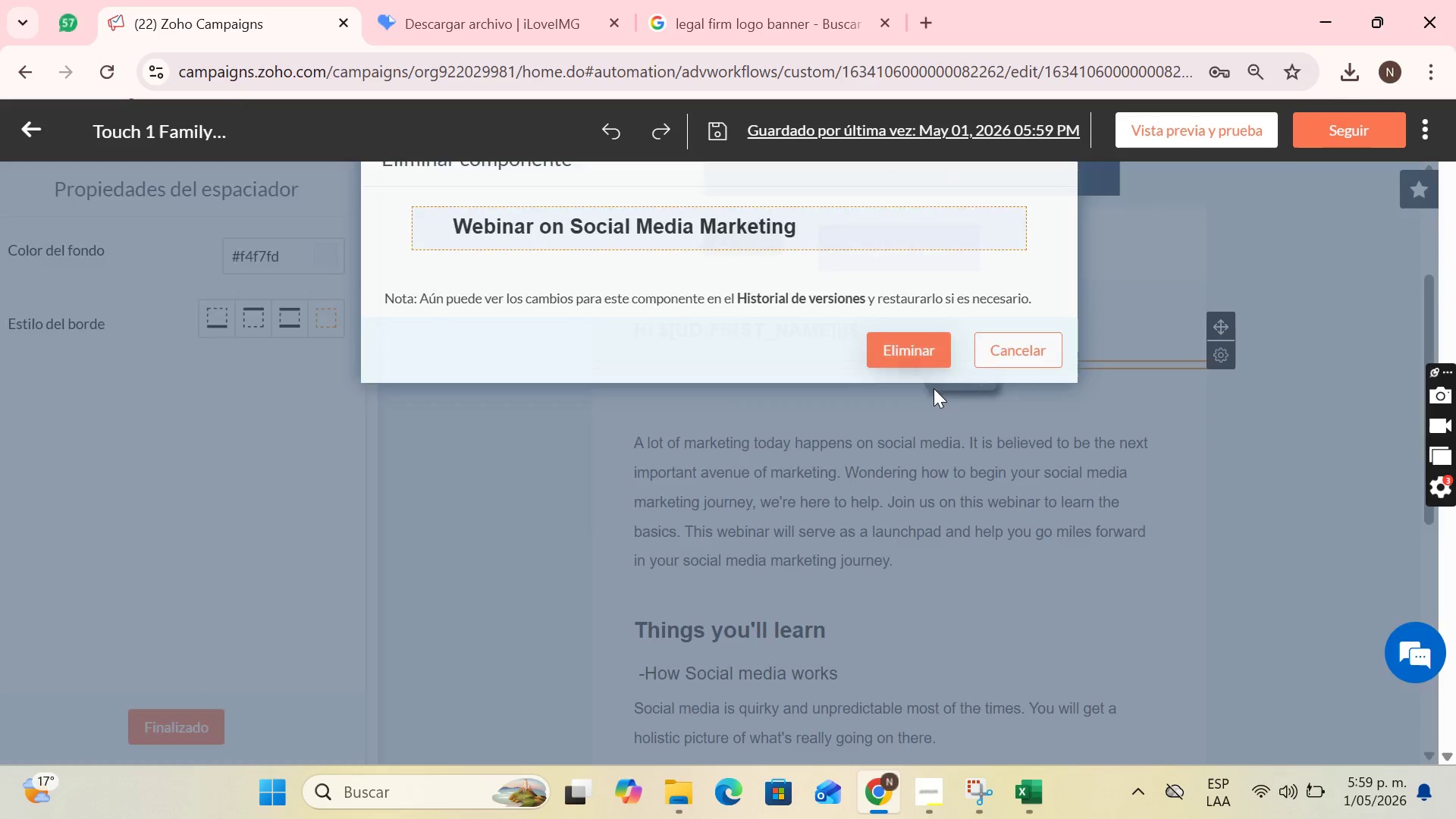 
left_click([906, 392])
 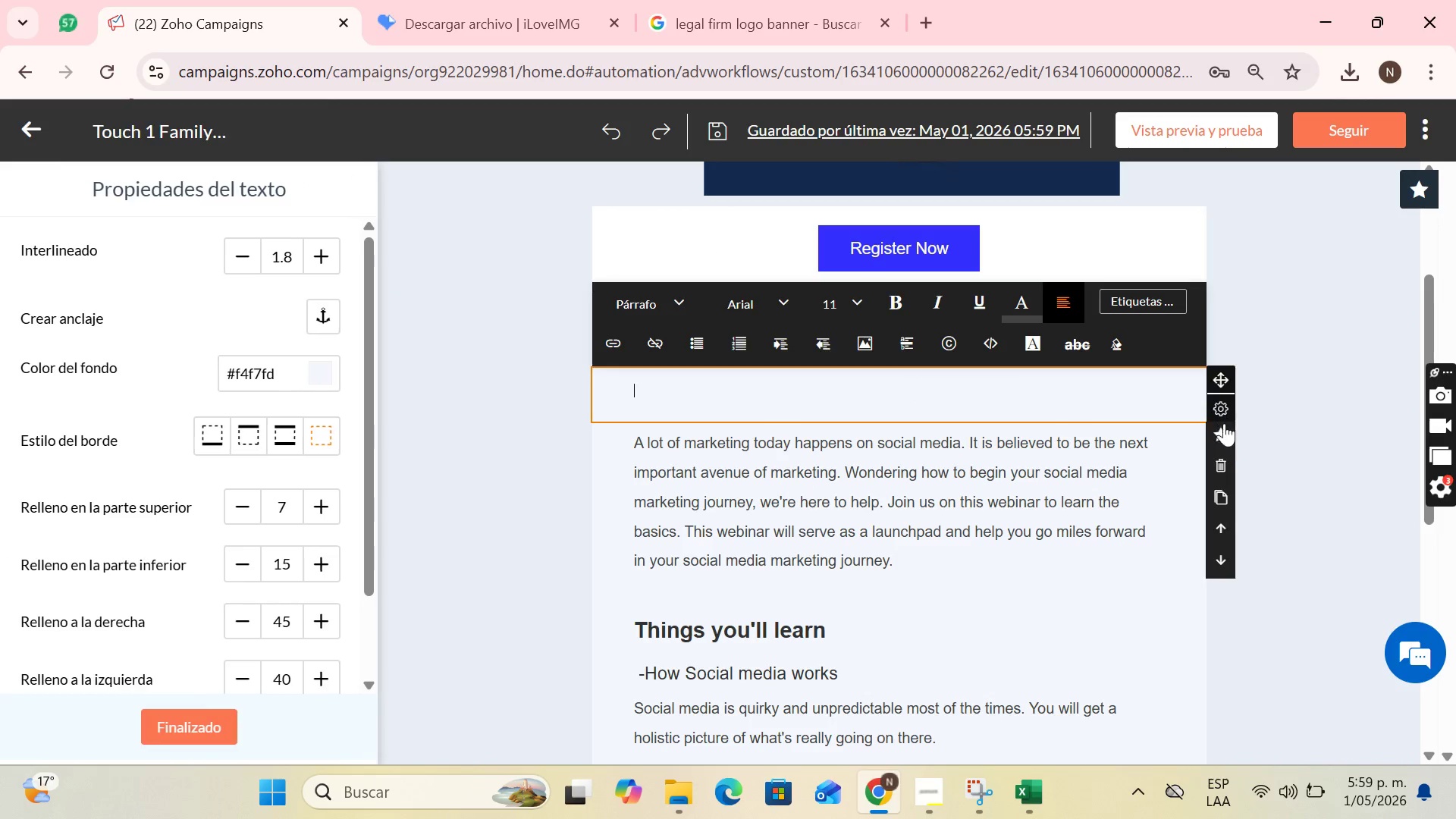 
left_click([1219, 462])
 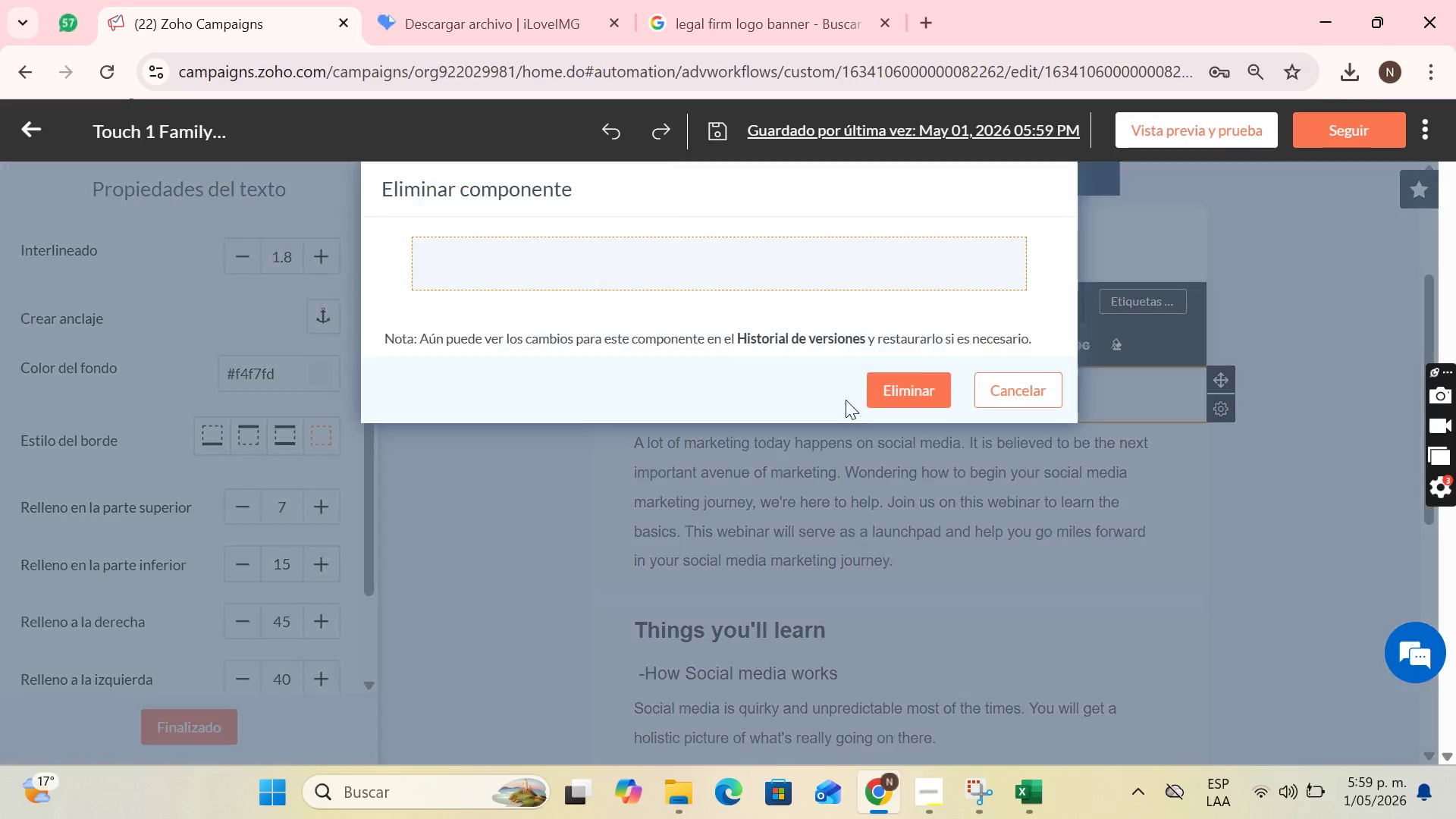 
mouse_move([861, 403])
 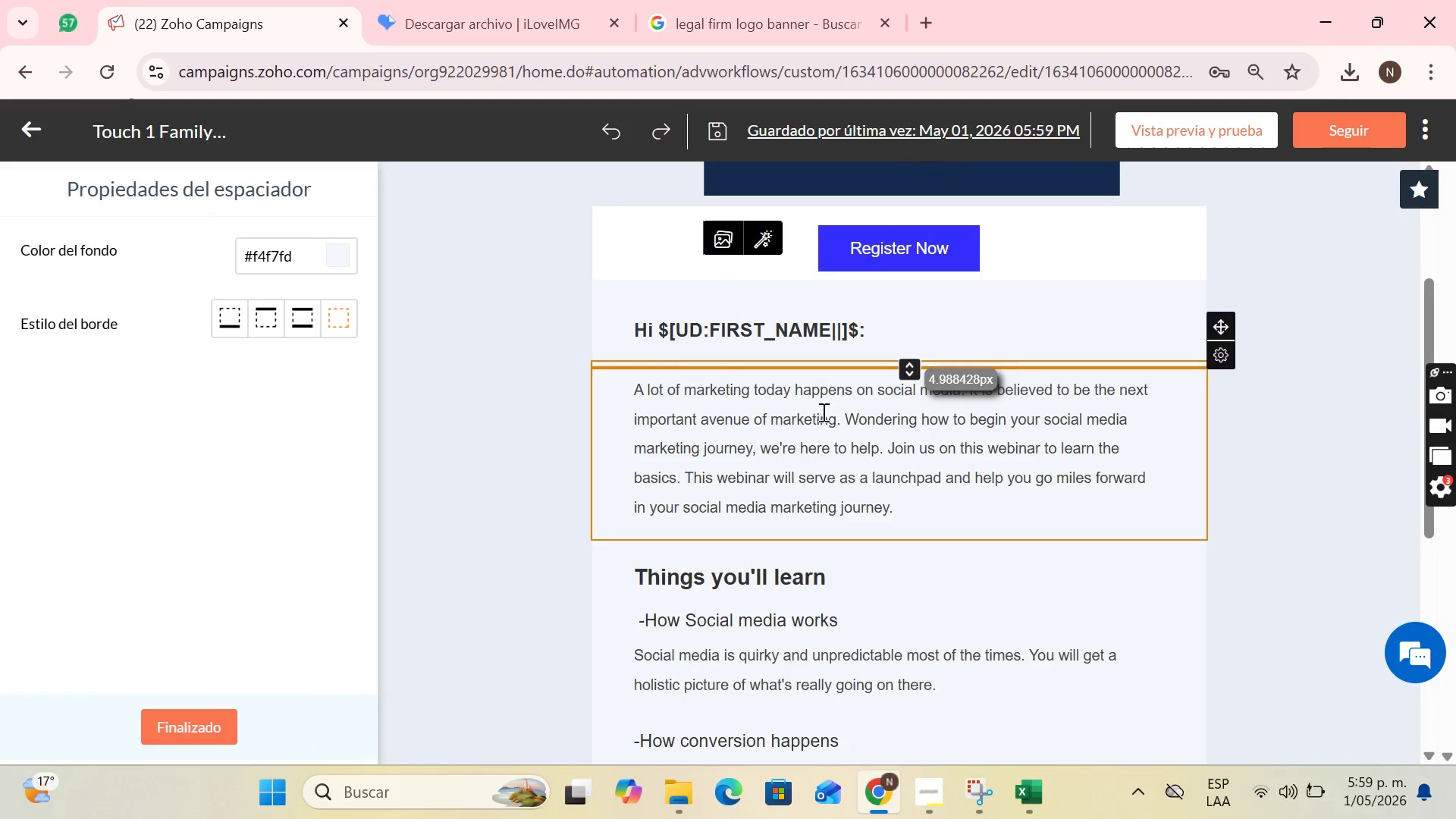 
left_click([822, 413])
 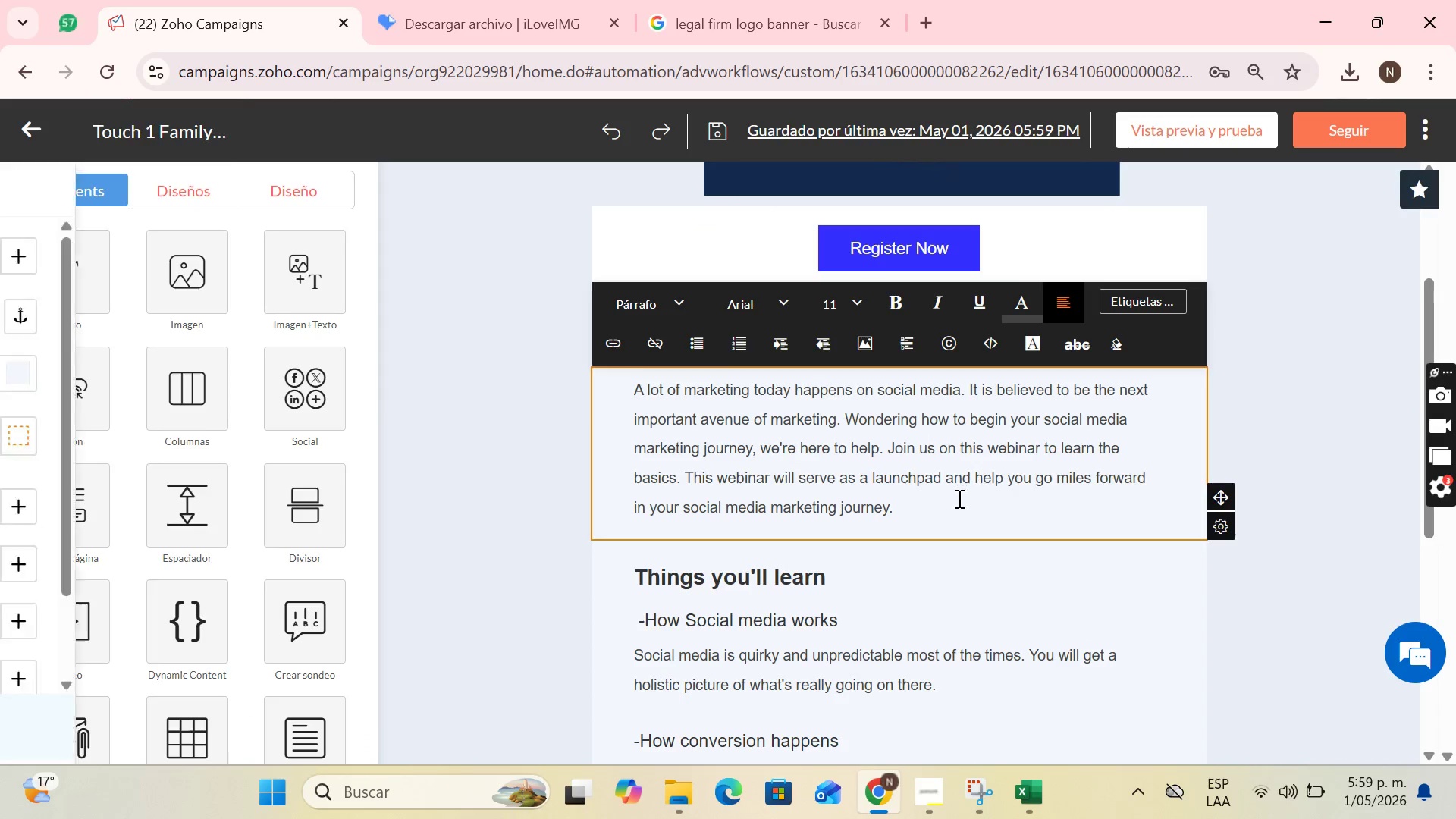 
left_click_drag(start_coordinate=[949, 500], to_coordinate=[669, 378])
 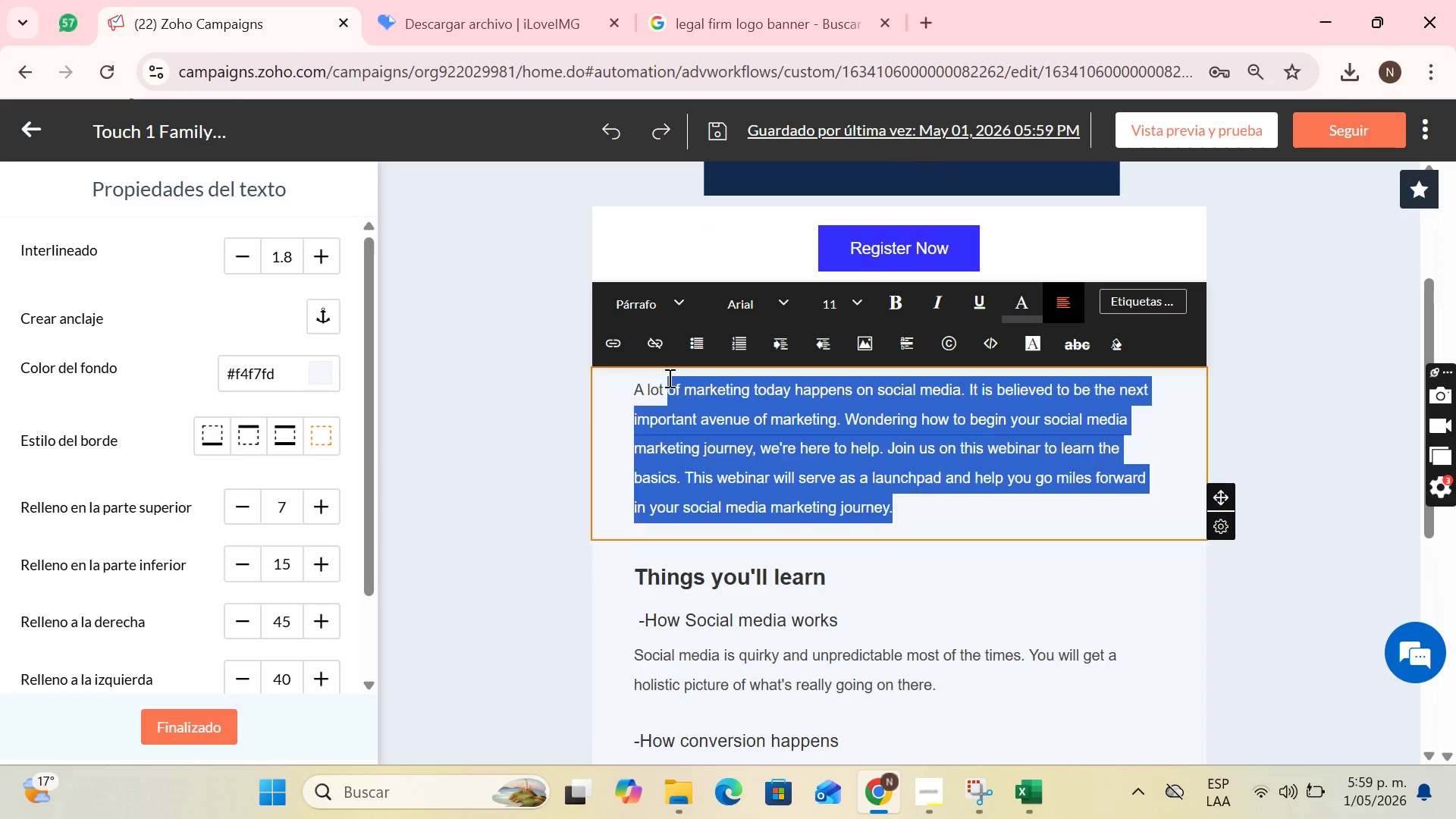 
key(Backspace)
 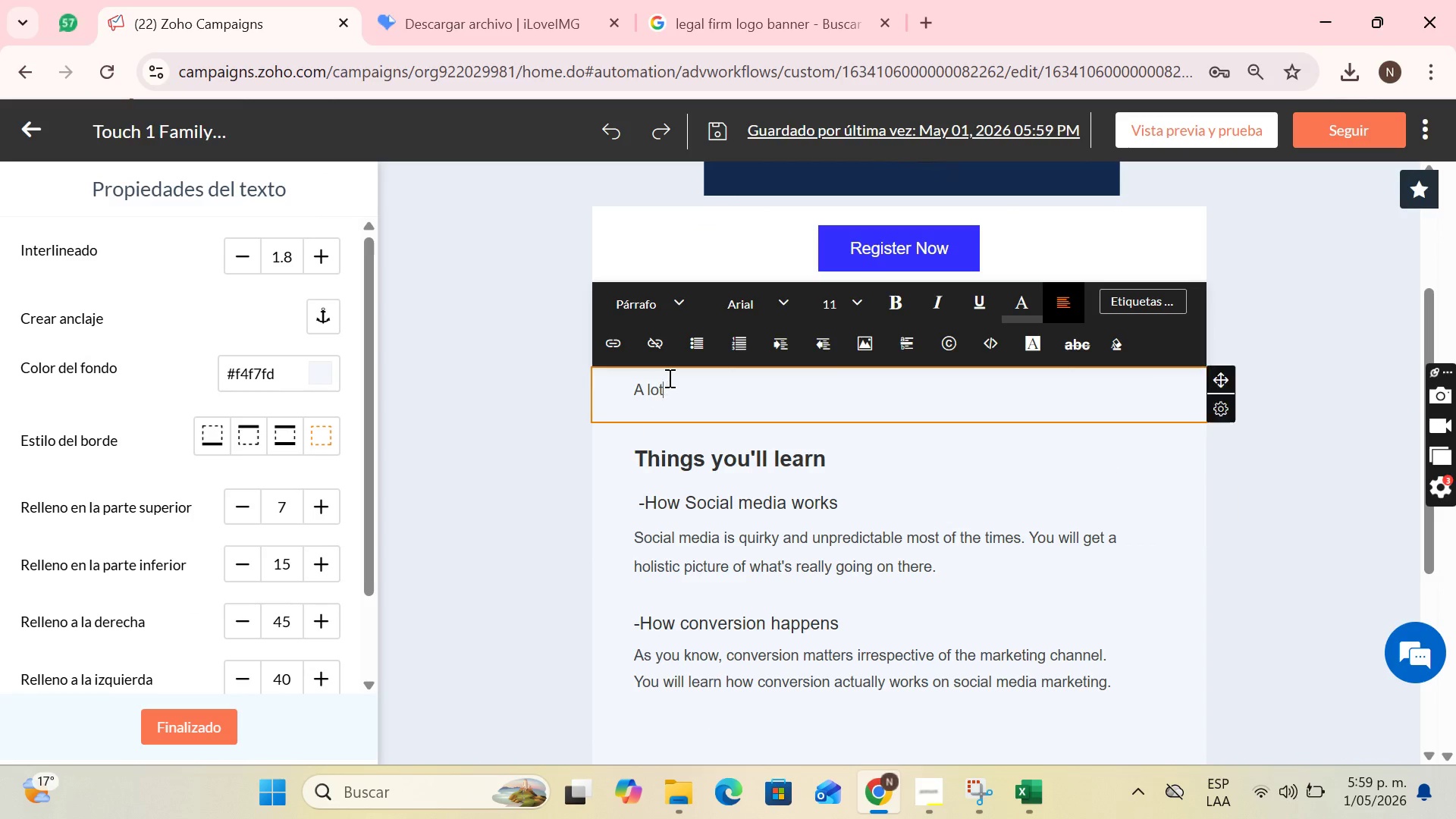 
key(Backspace)
 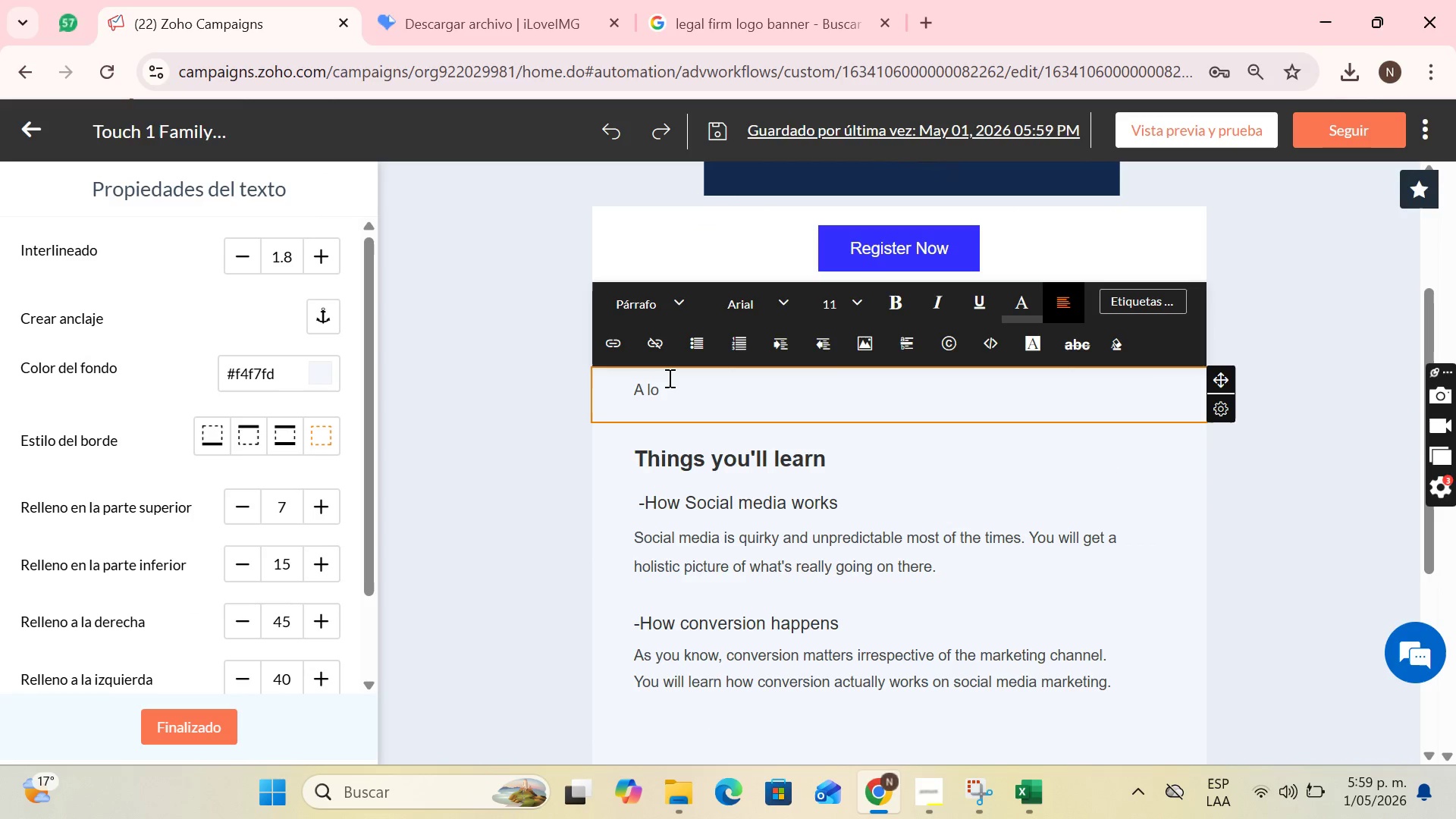 
key(Backspace)
 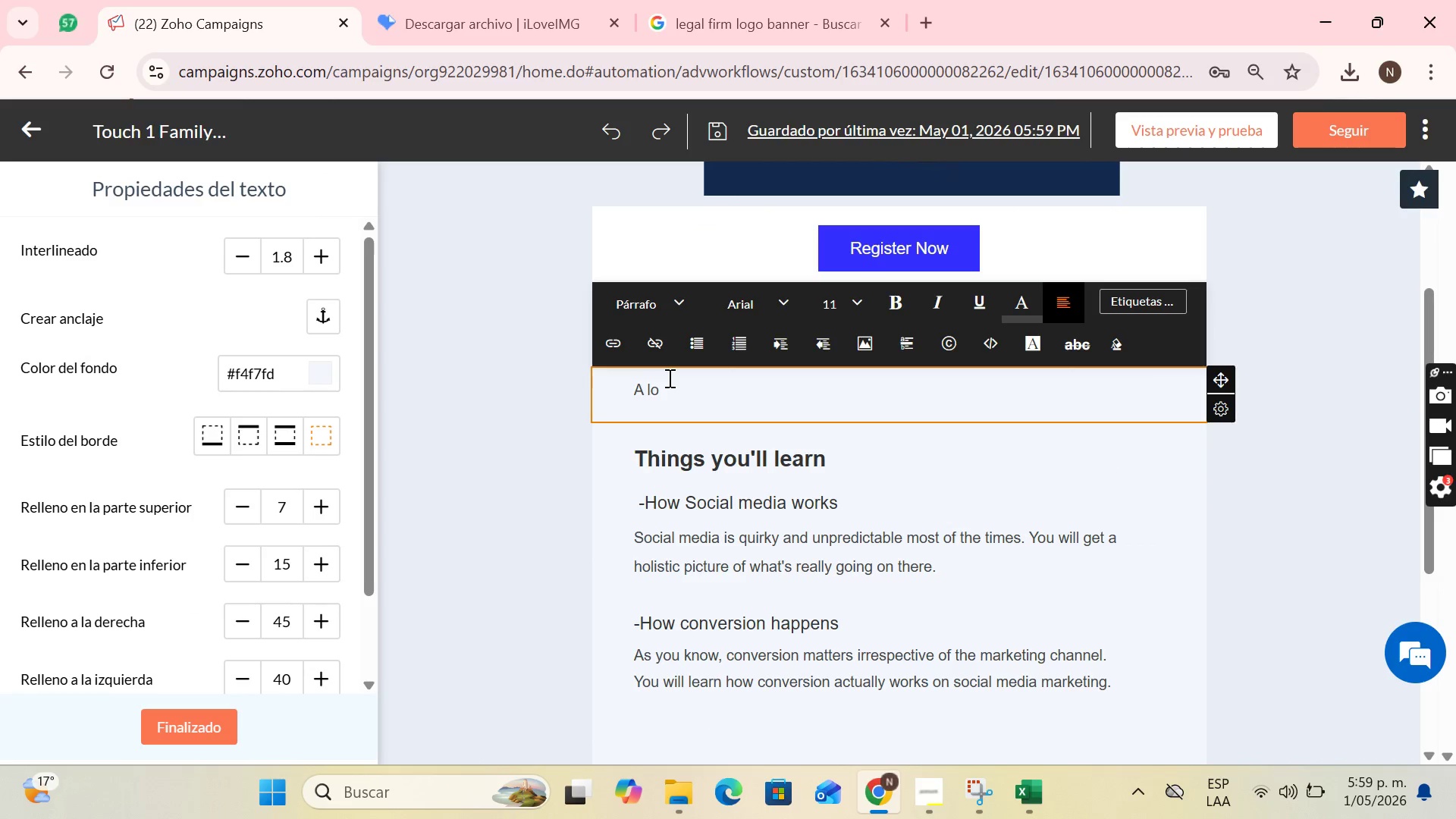 
key(Backspace)
 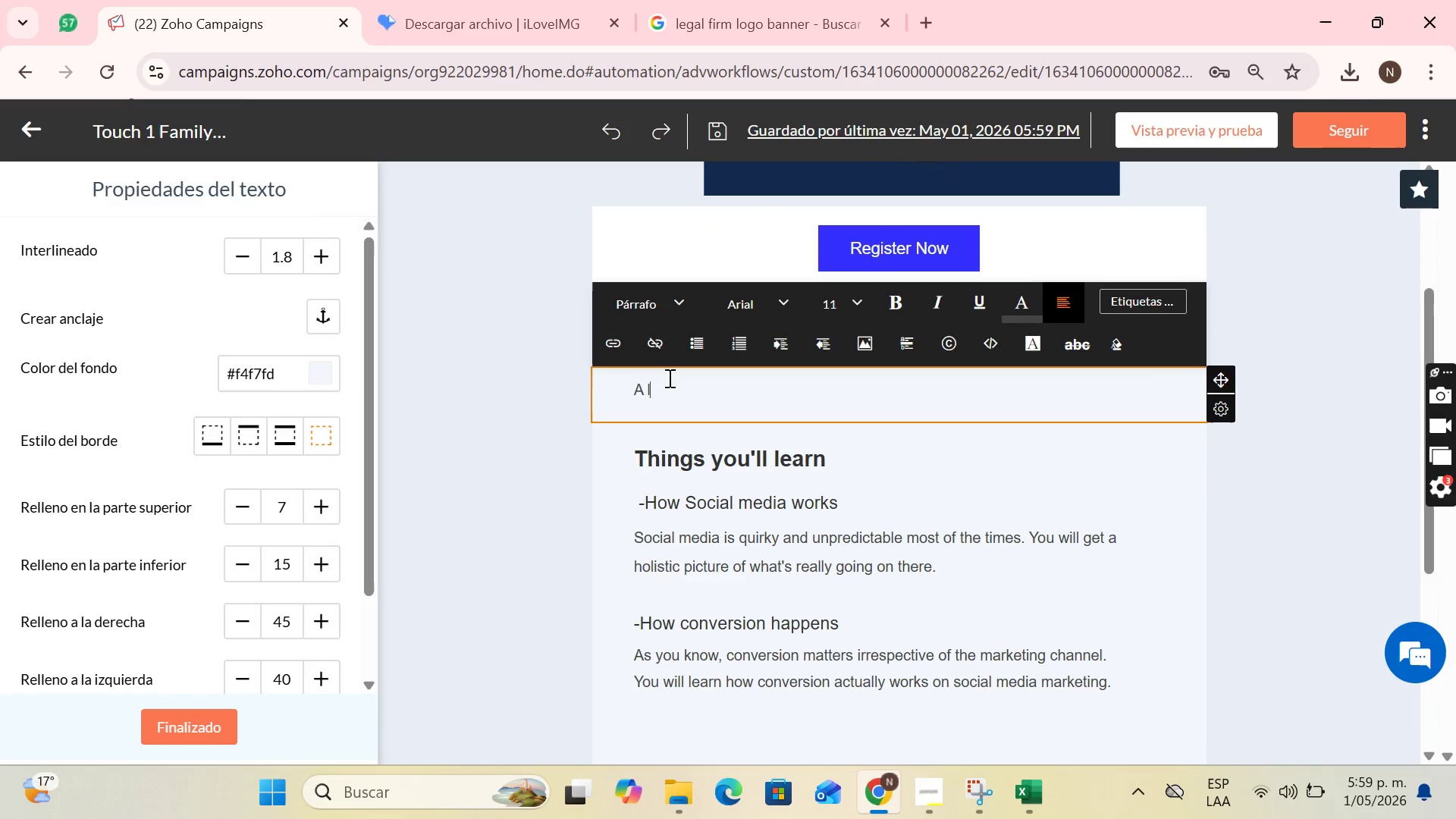 
key(Backspace)
 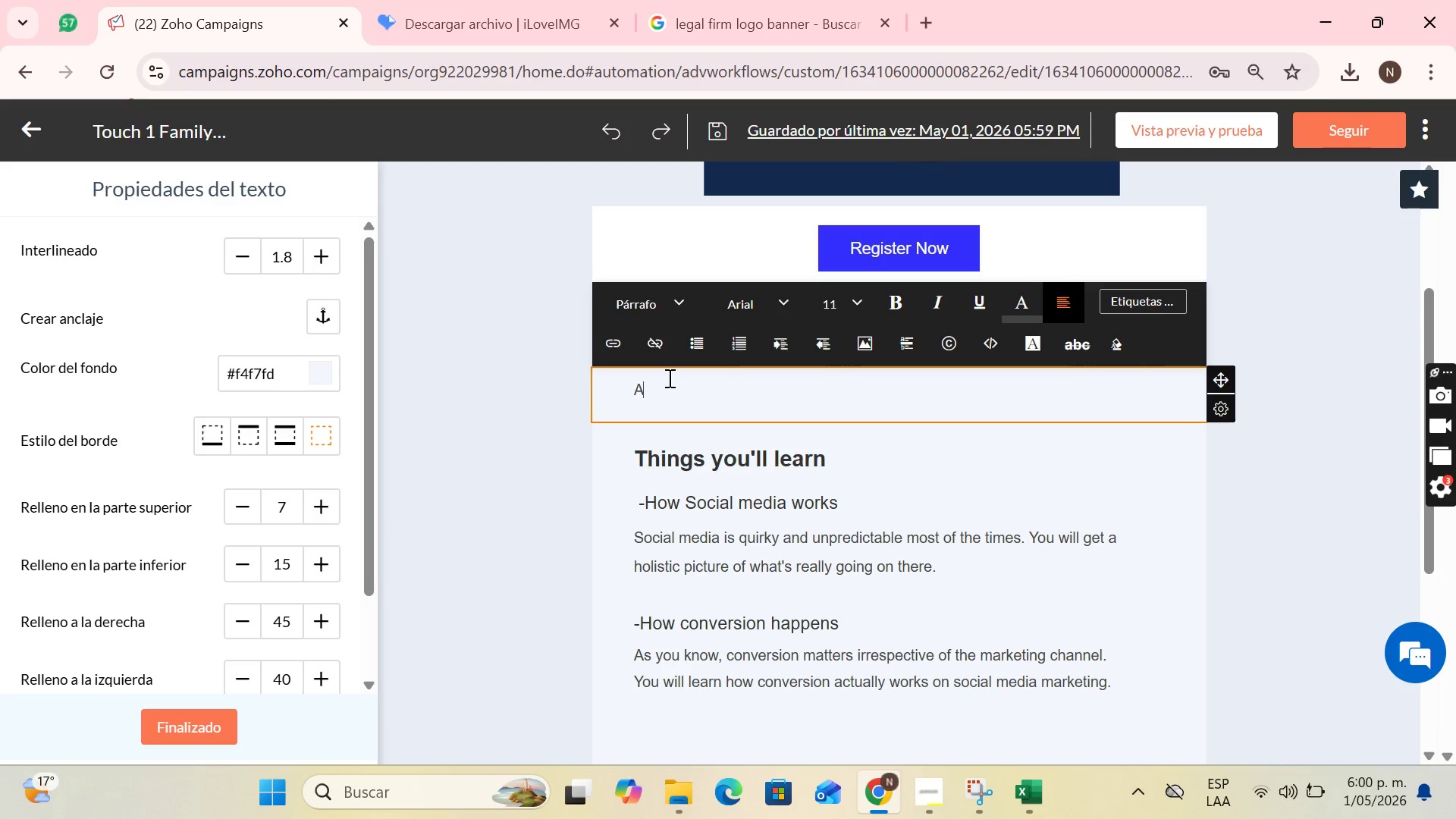 
key(Backspace)
 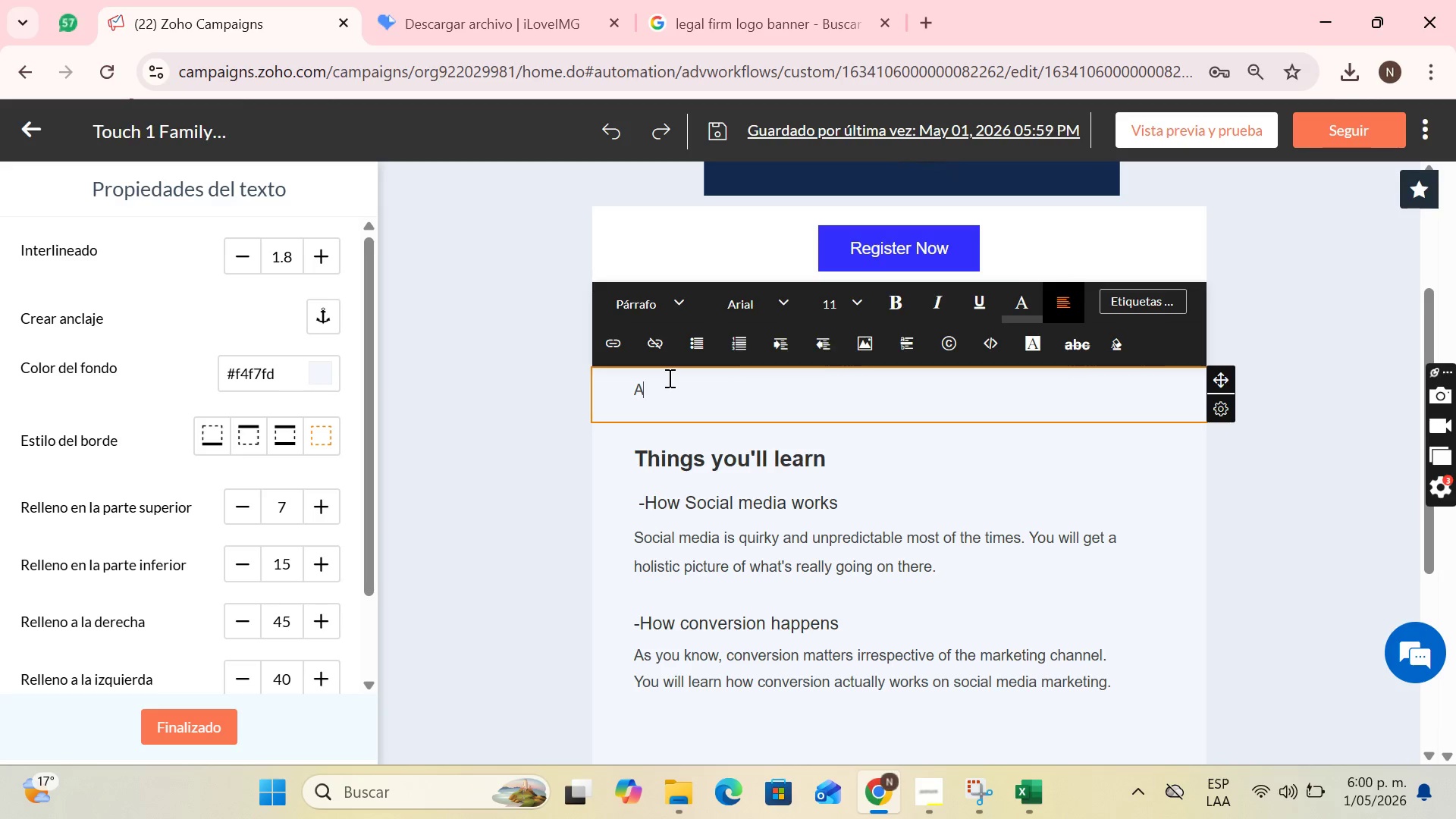 
wait(17.42)
 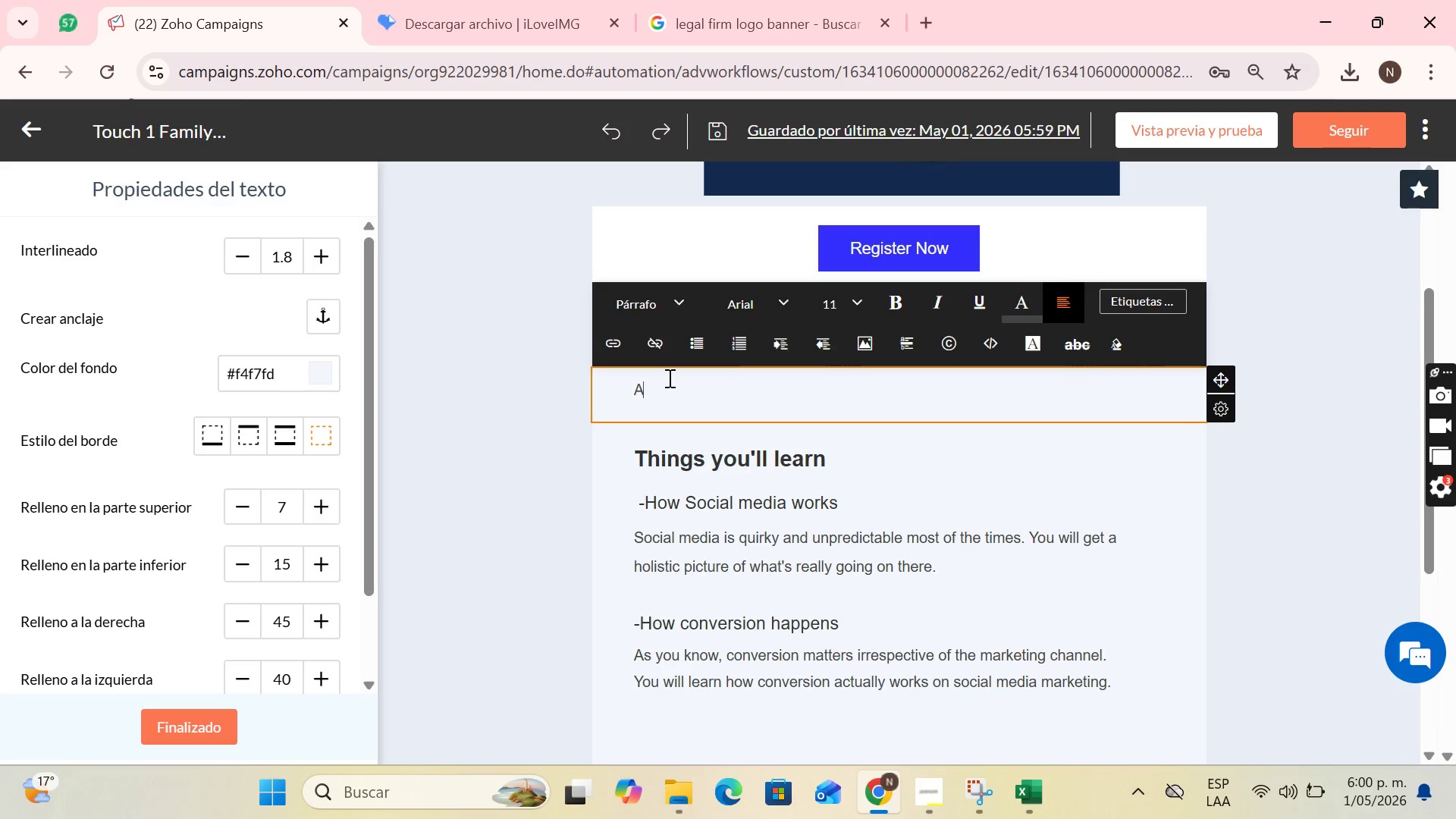 
key(CapsLock)
 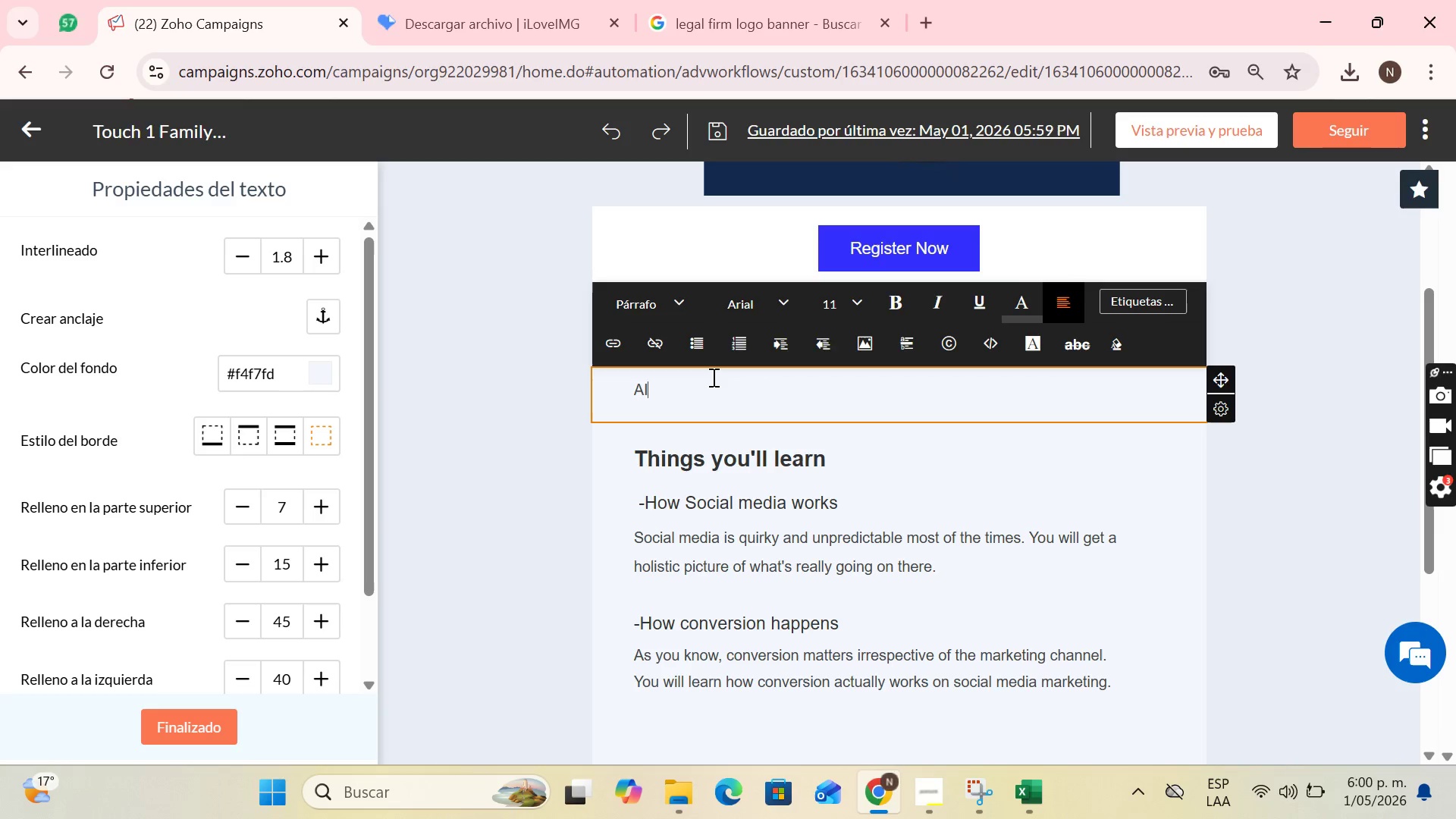 
key(I)
 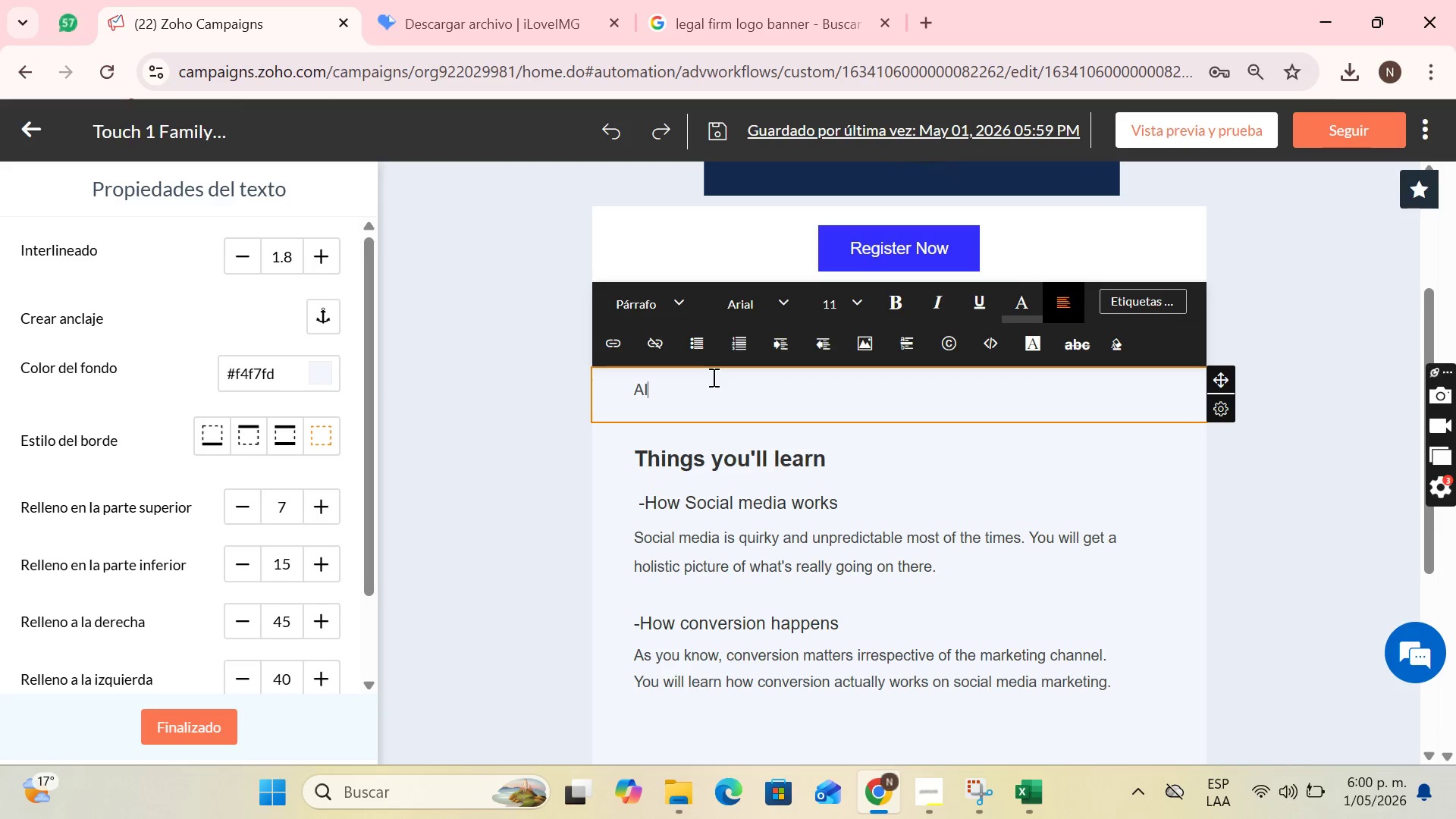 
key(CapsLock)
 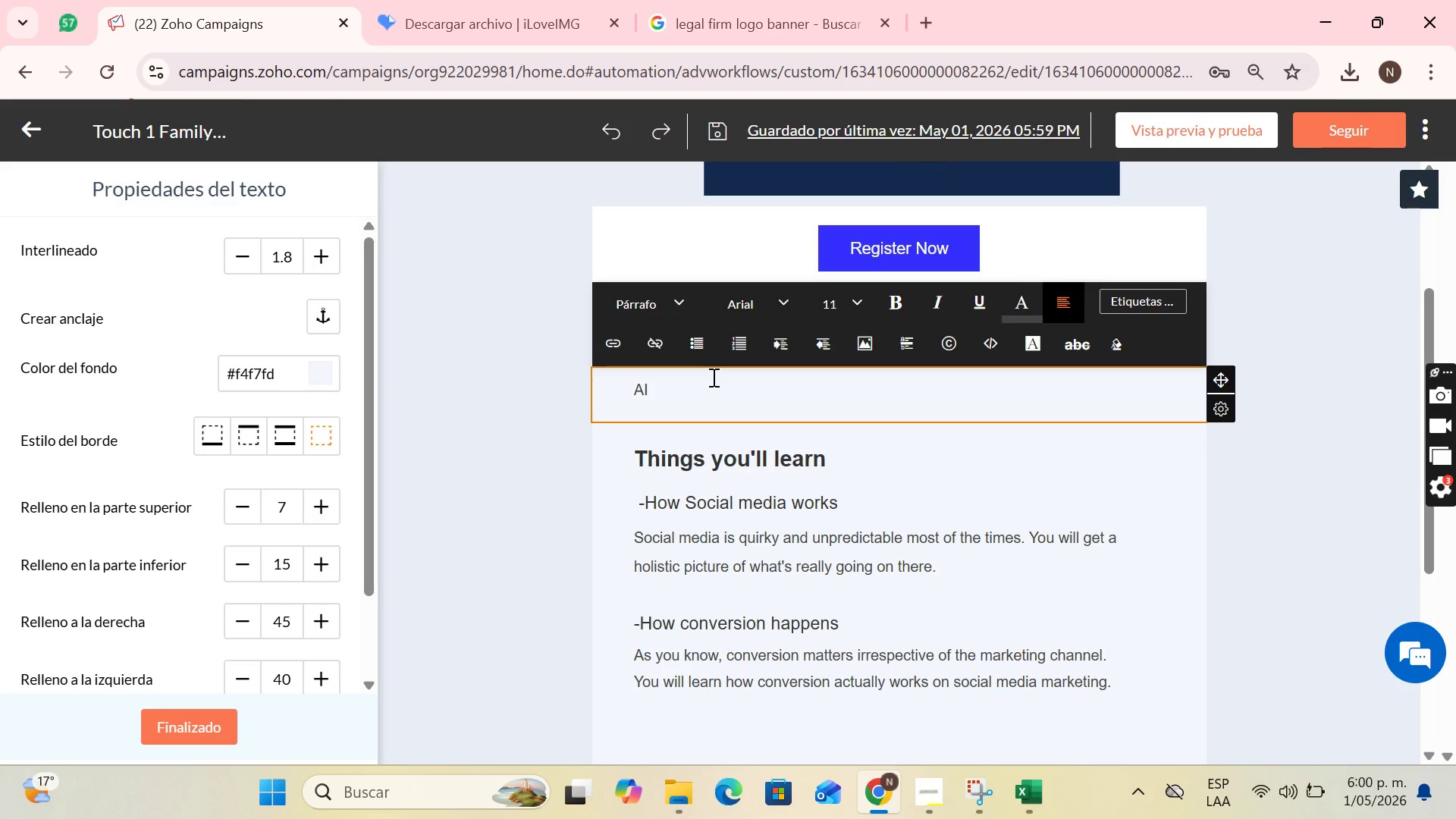 
key(ArrowLeft)
 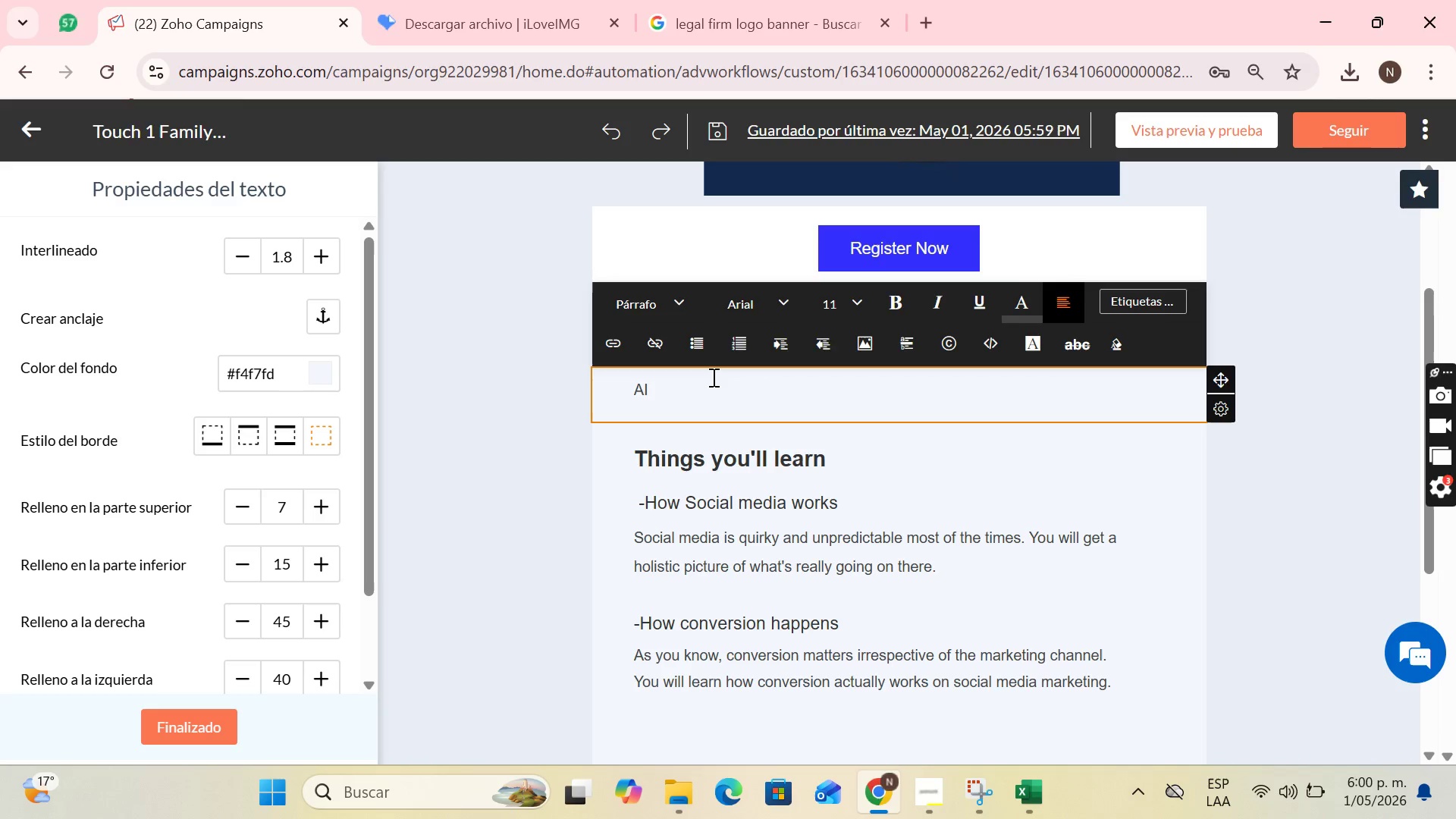 
key(Backspace)
 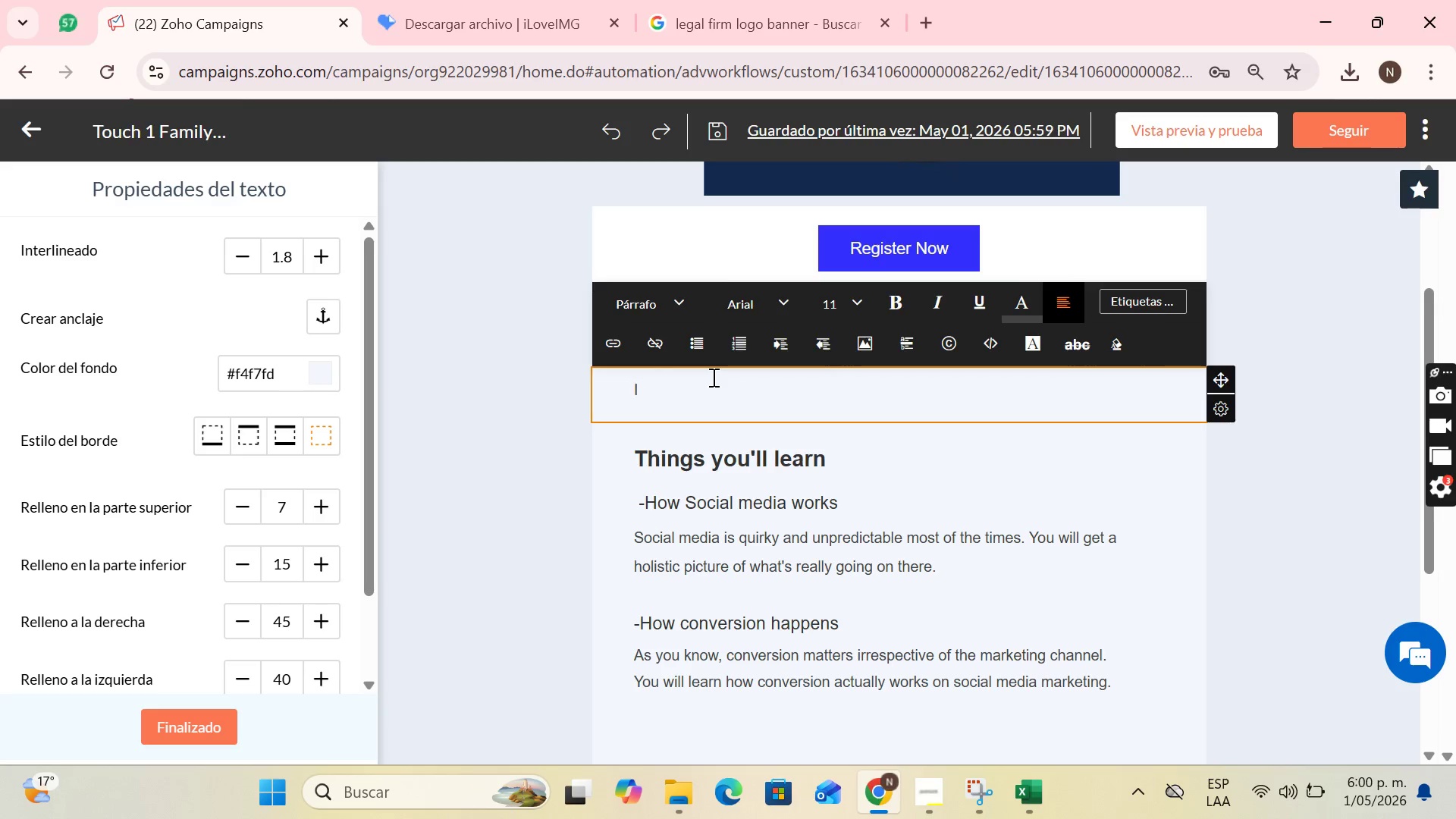 
key(ArrowRight)
 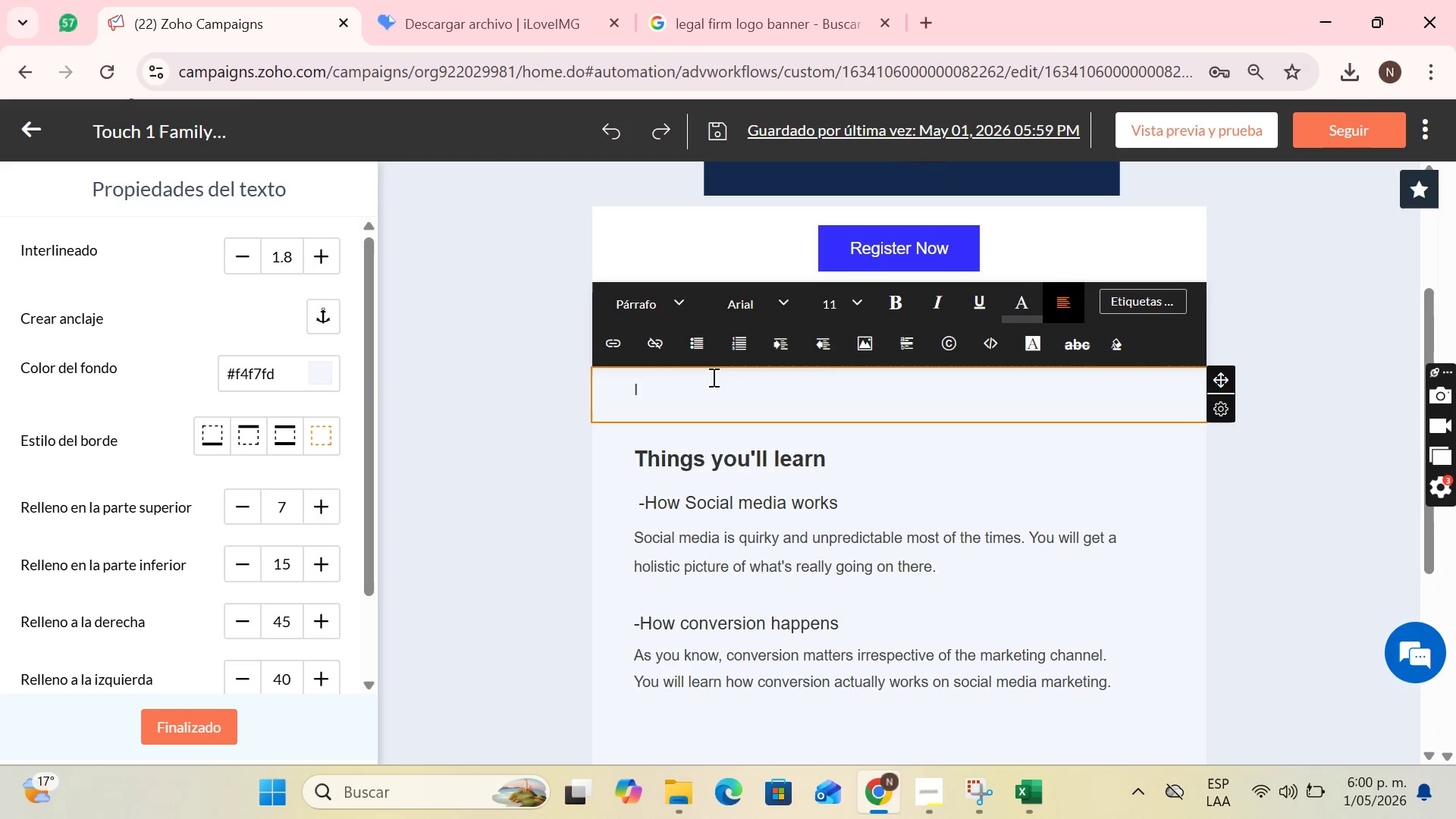 
type(t;s a pleasure to greet you. O)
key(Backspace)
type(I am writing to you because we have recived )
 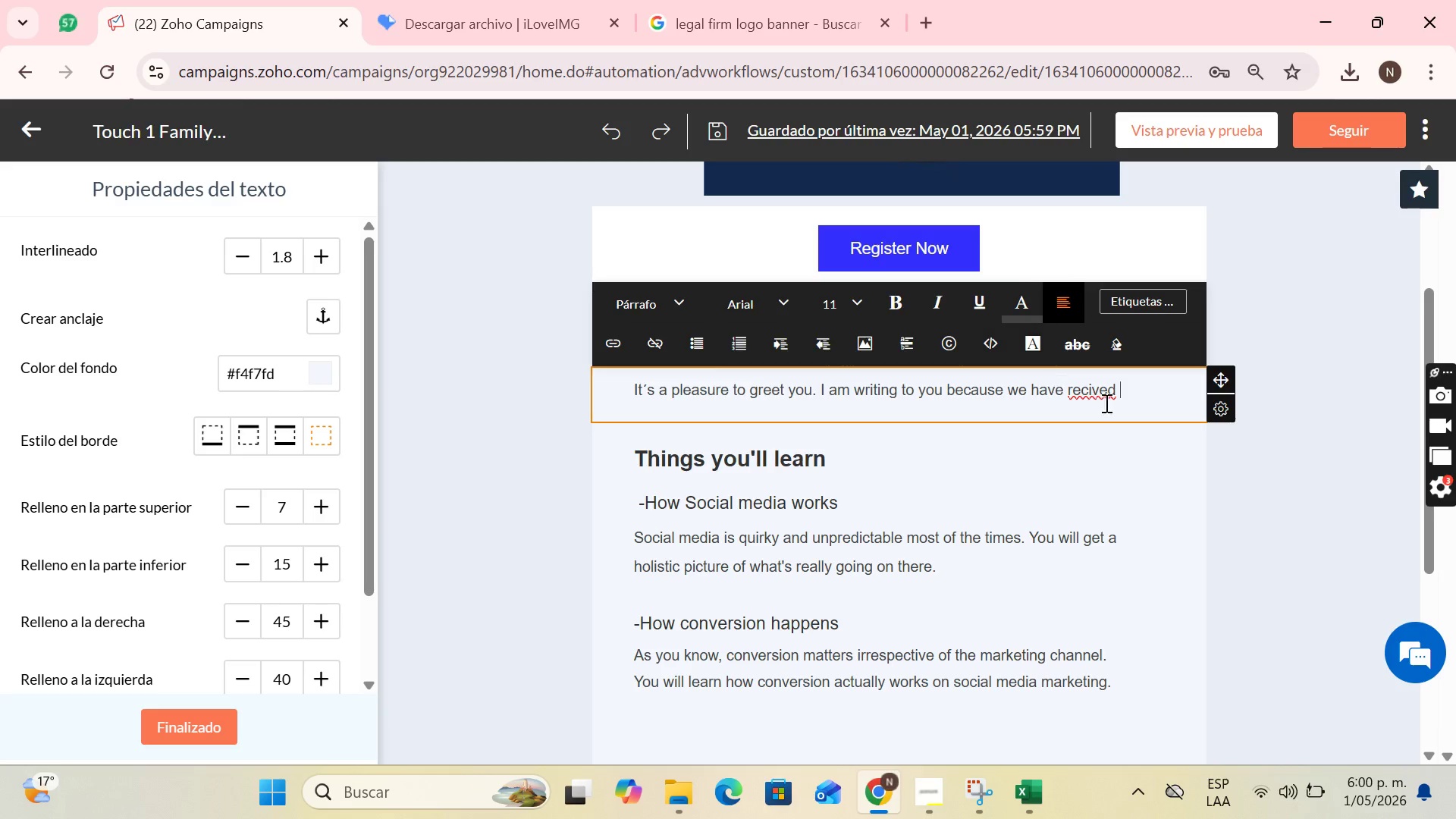 
right_click([1110, 391])
 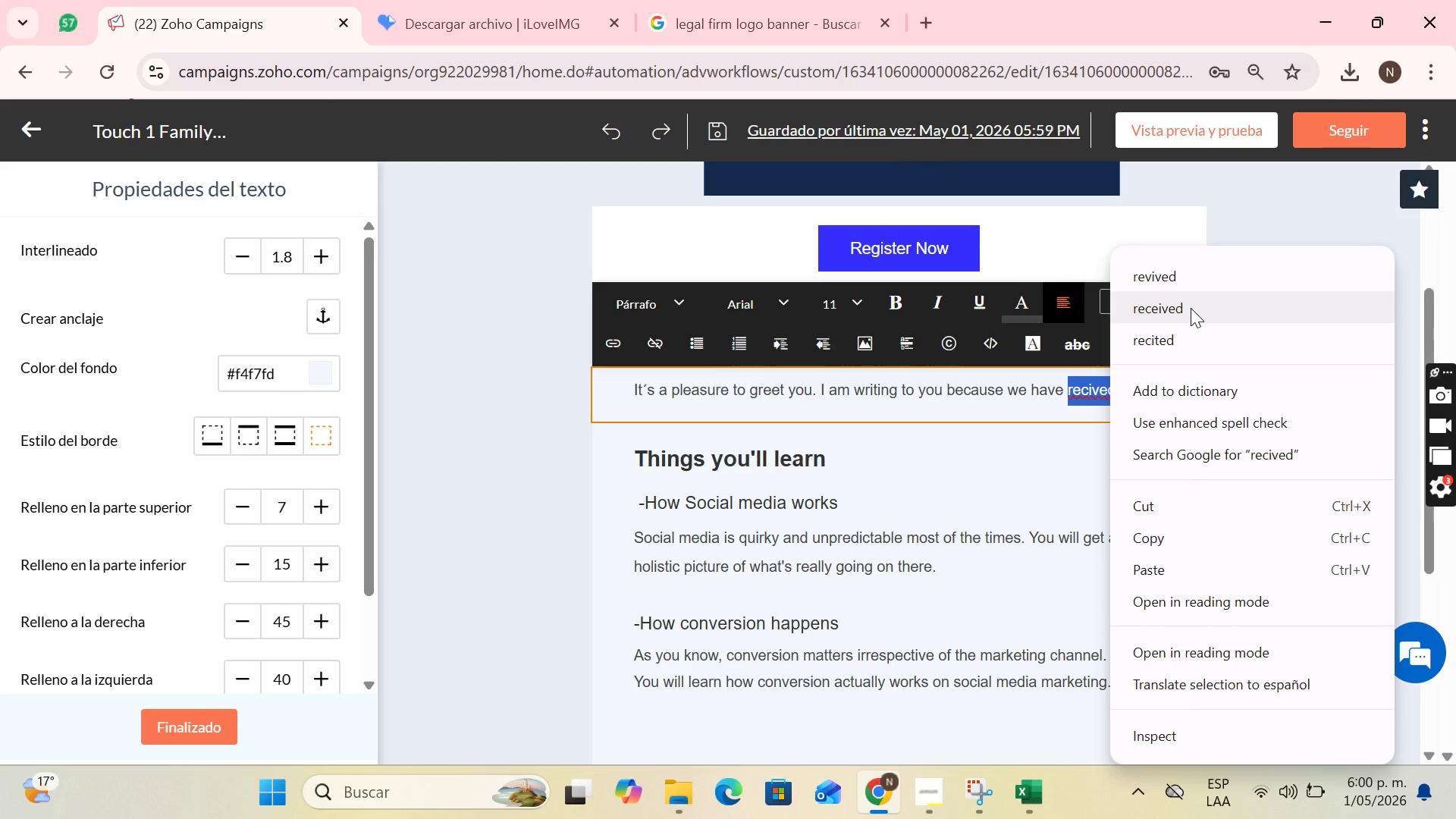 
left_click([1191, 308])
 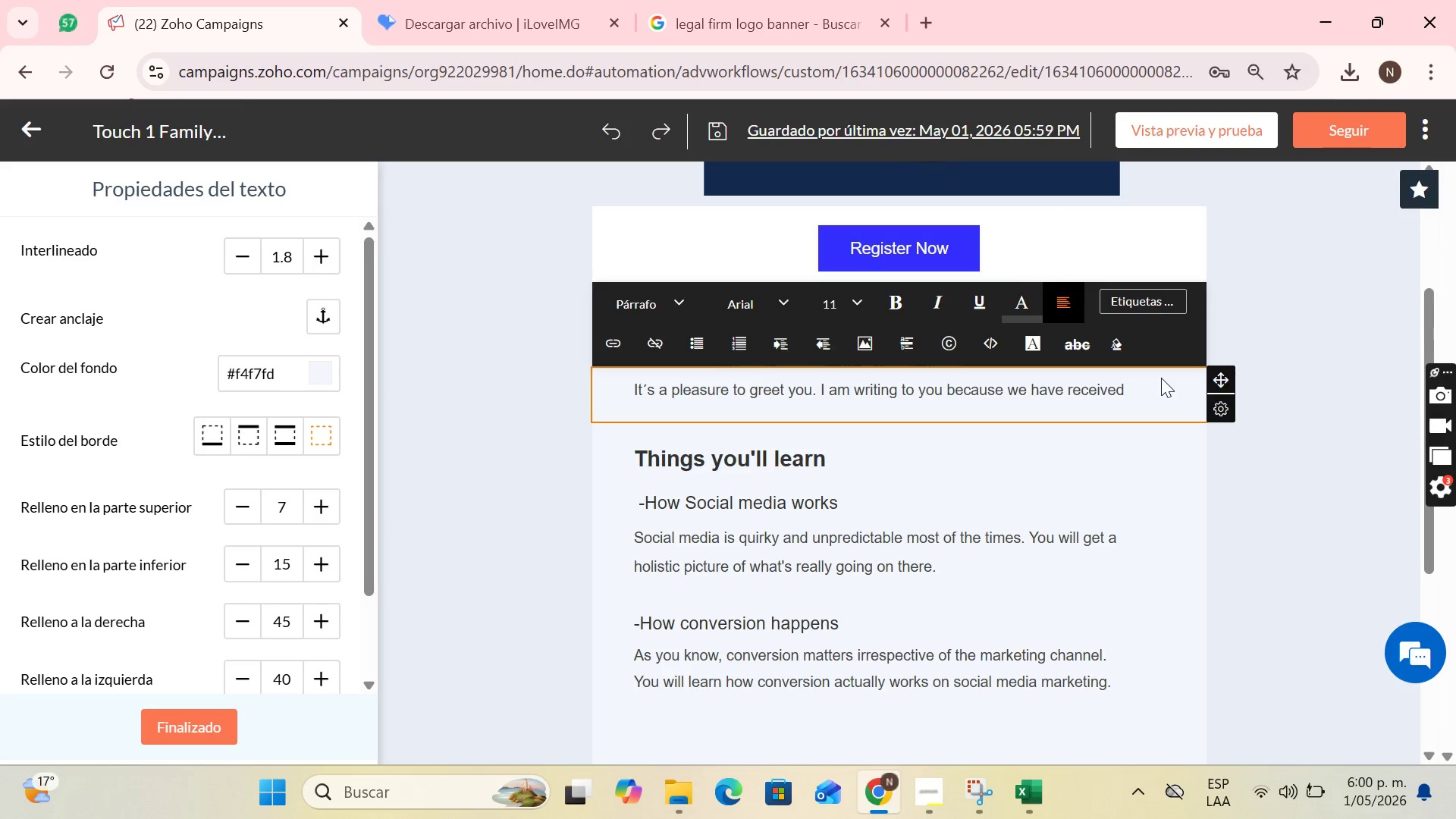 
type( your iny)
key(Backspace)
type(ter)
key(Backspace)
type(rest )
 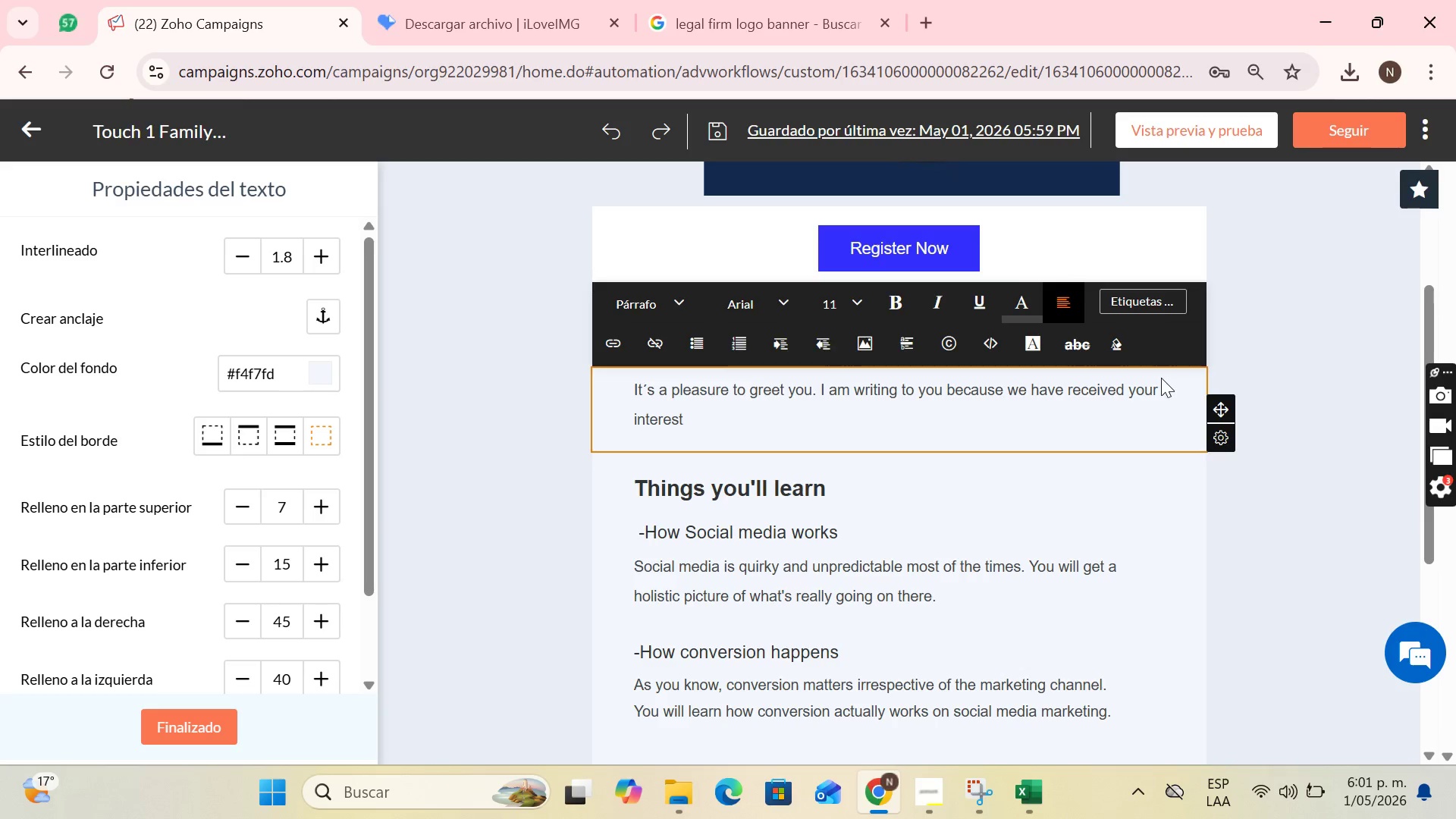 
wait(5.33)
 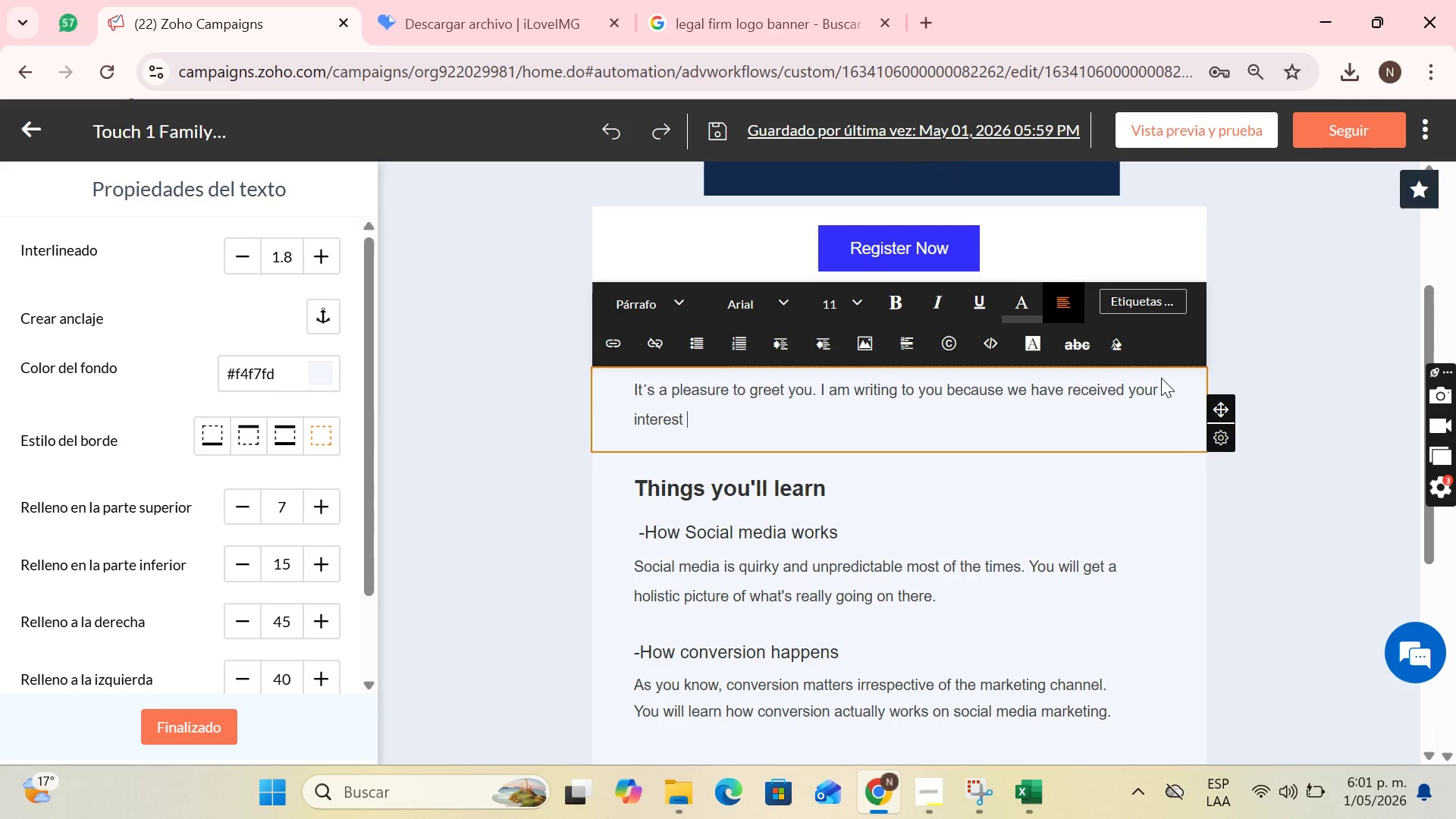 
type(in receiving ptof)
key(Backspace)
key(Backspace)
key(Backspace)
type(to)
key(Backspace)
key(Backspace)
type(rofw)
key(Backspace)
type(esional uif)
key(Backspace)
type(d)
key(Backspace)
key(Backspace)
key(Backspace)
type(guidance on )
 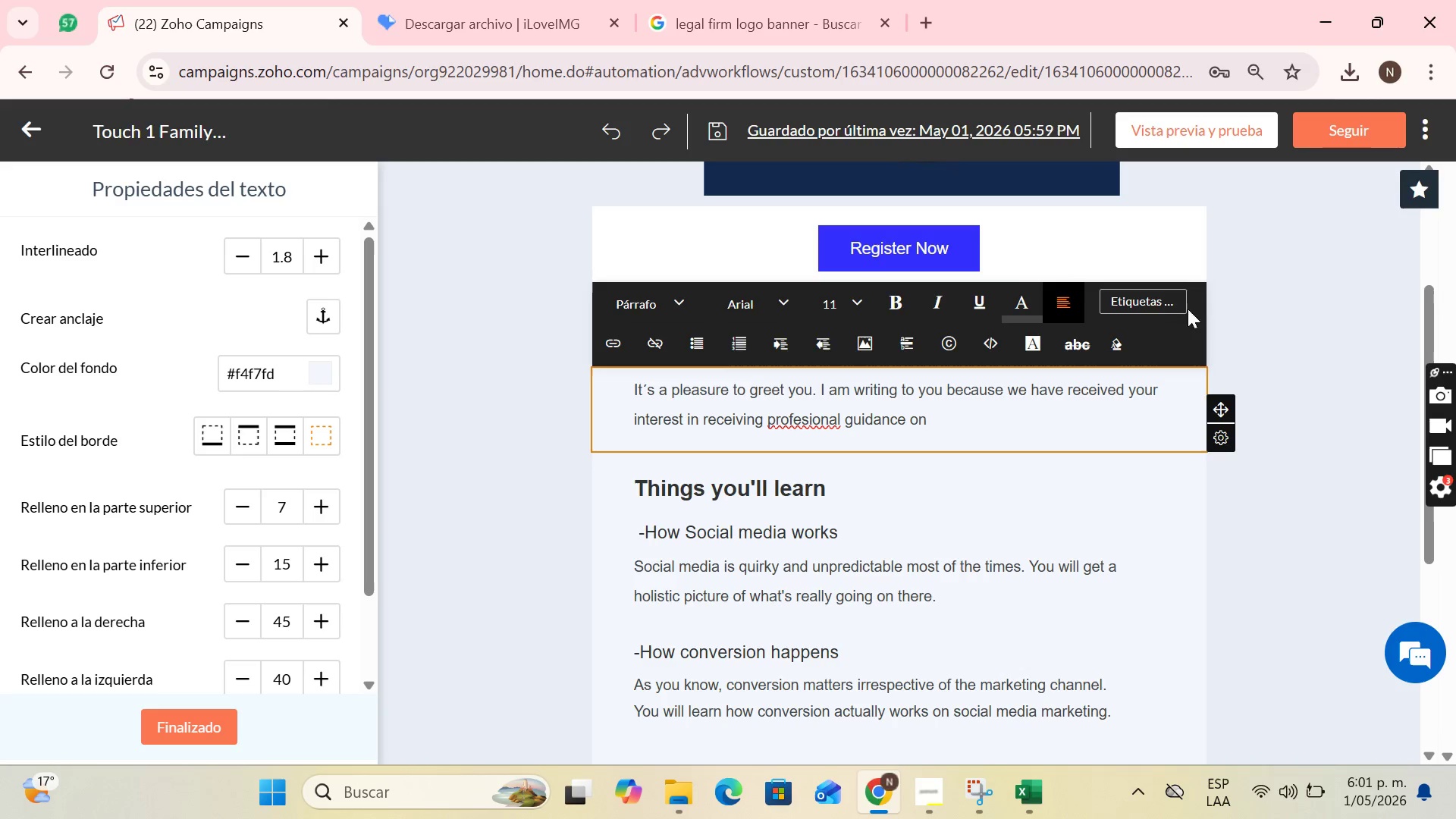 
left_click([1182, 300])
 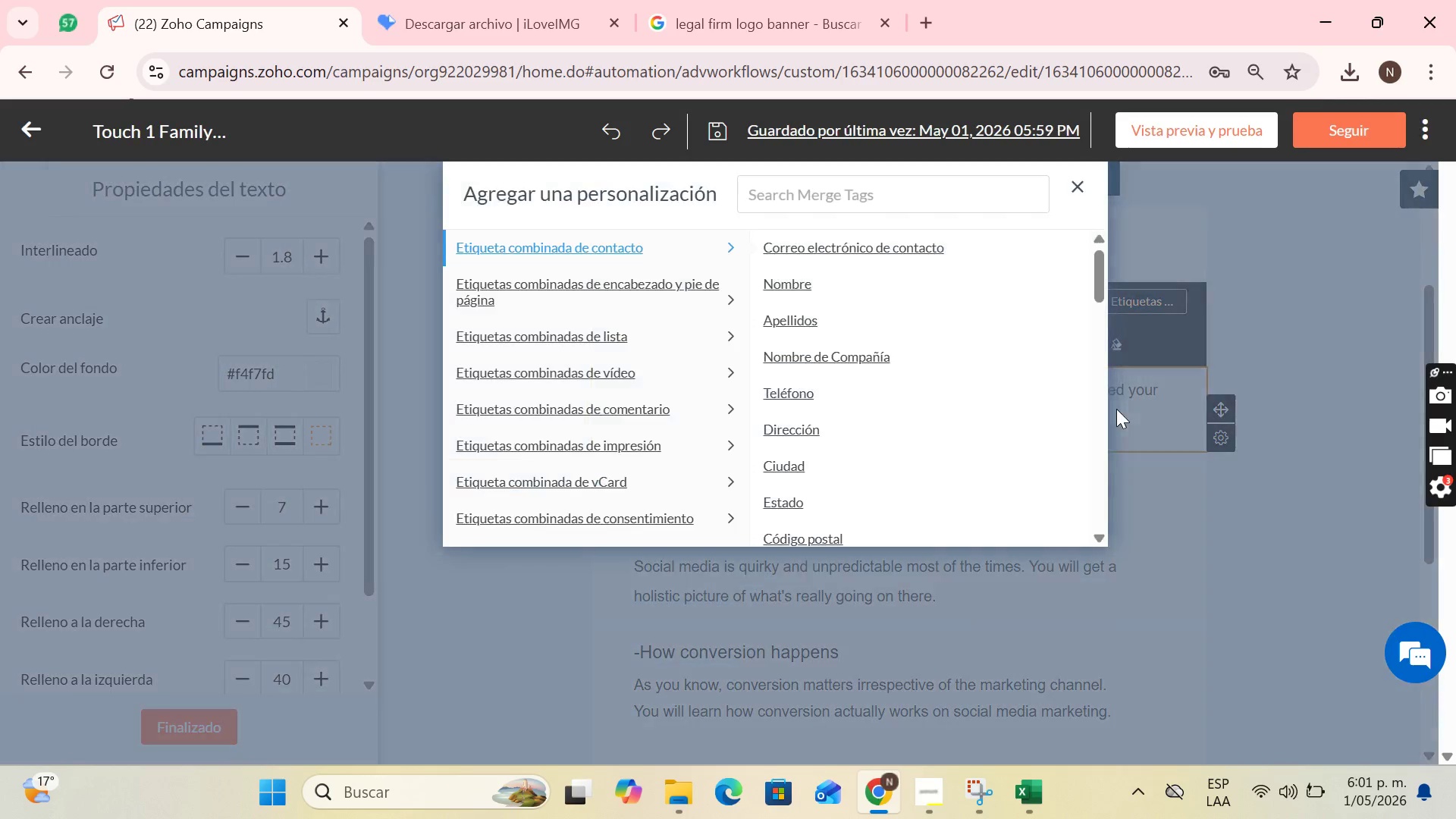 
scroll: coordinate [826, 407], scroll_direction: down, amount: 15.0
 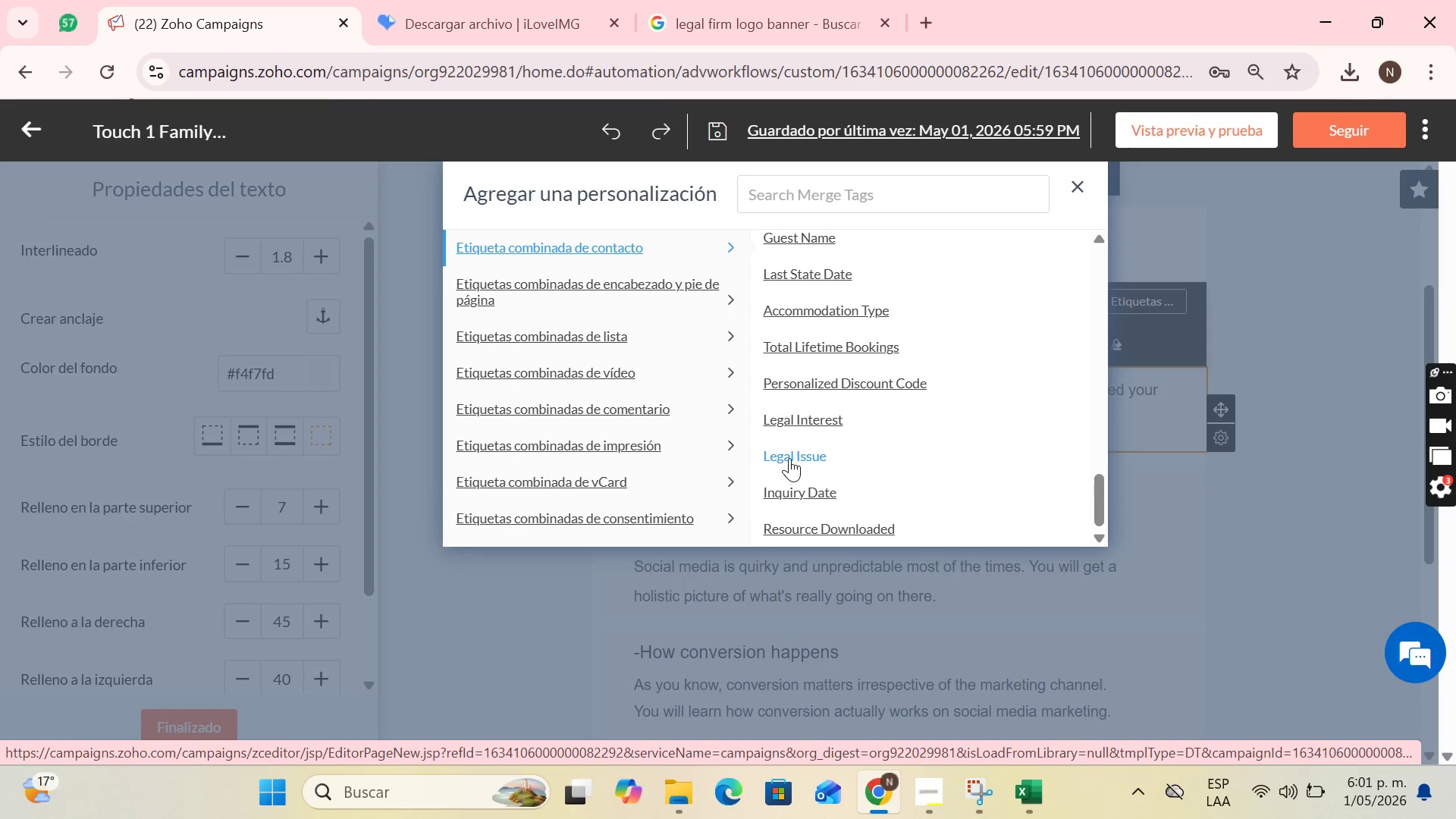 
left_click([789, 458])
 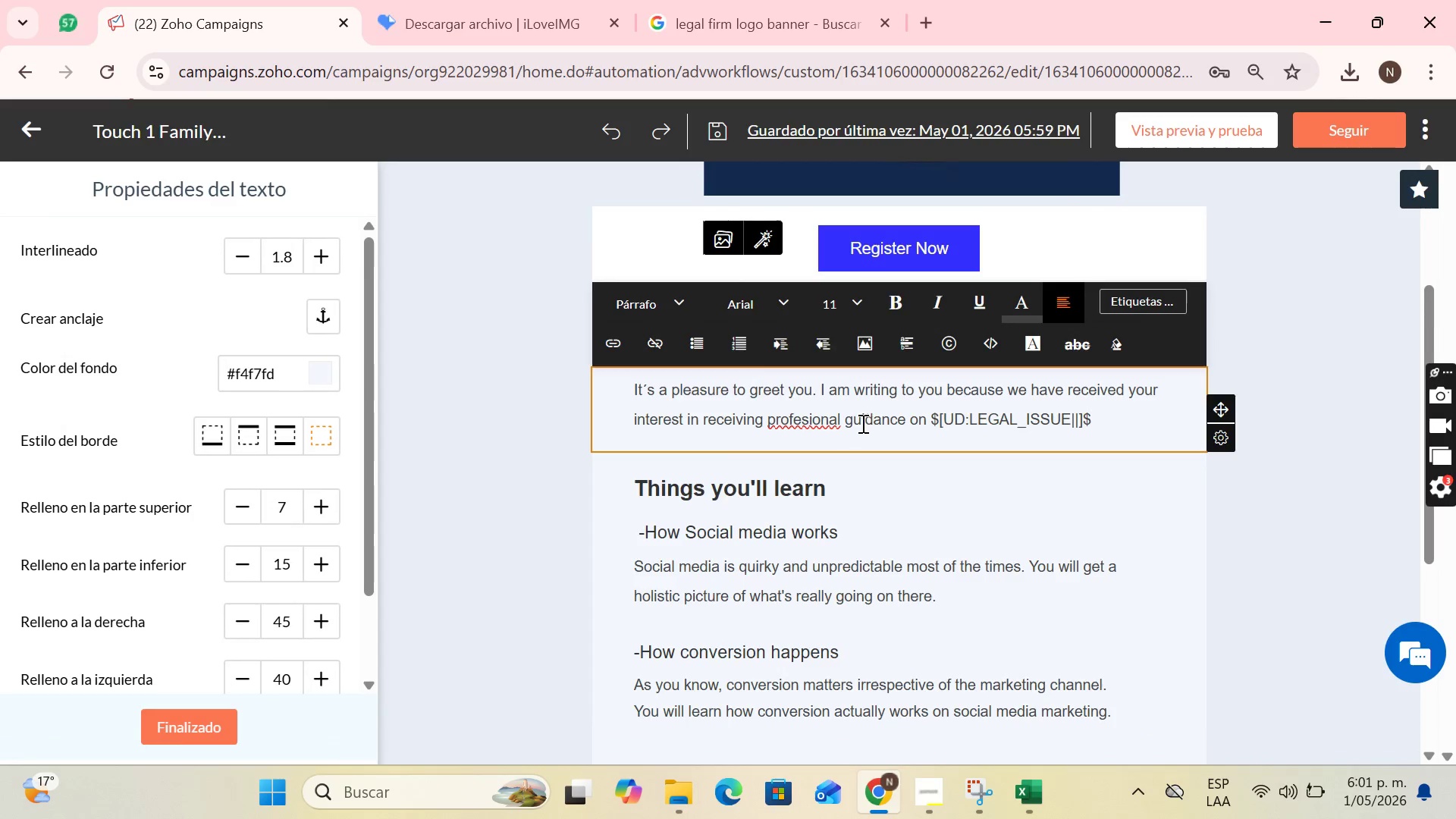 
right_click([823, 423])
 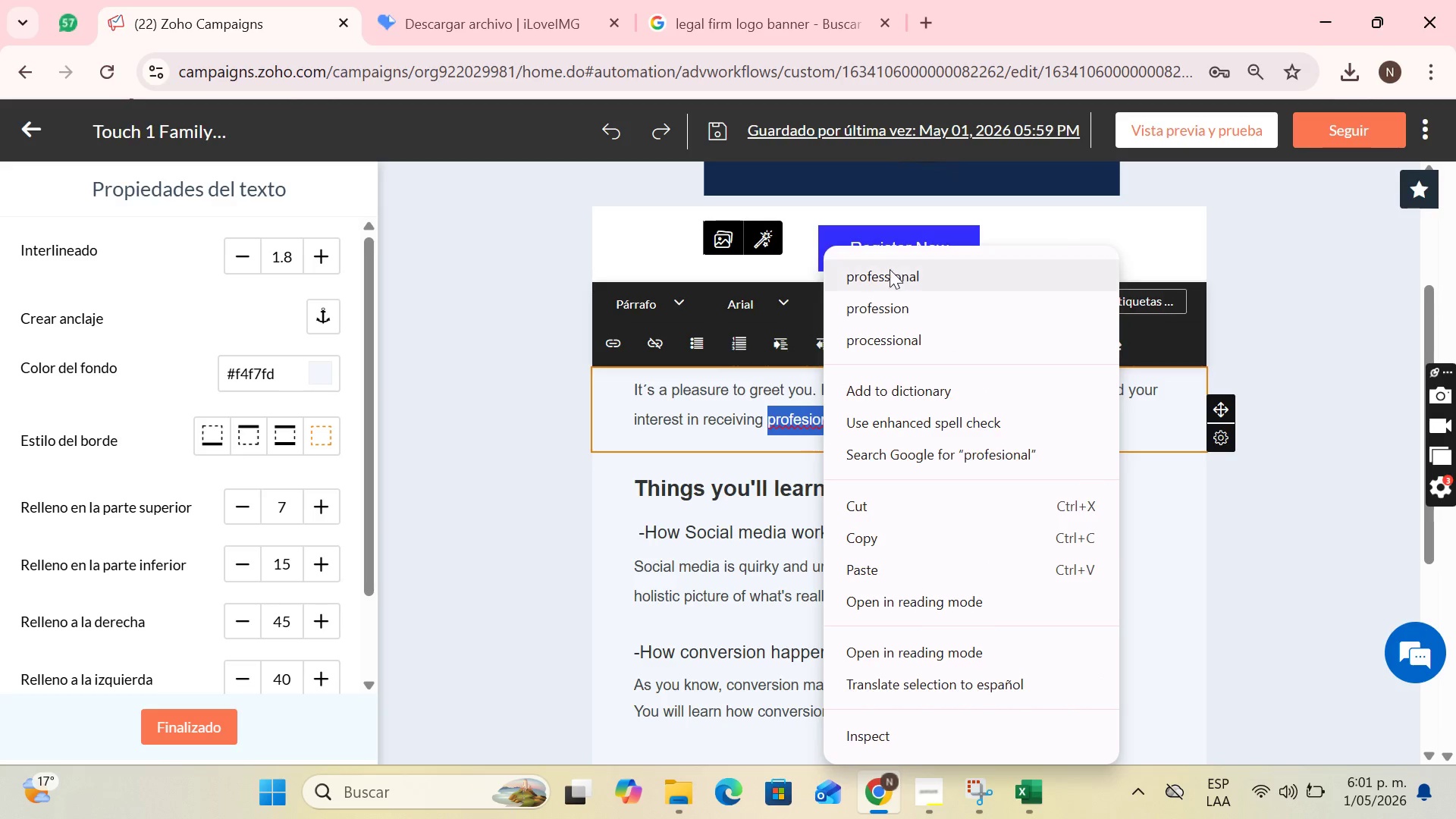 
left_click([890, 269])
 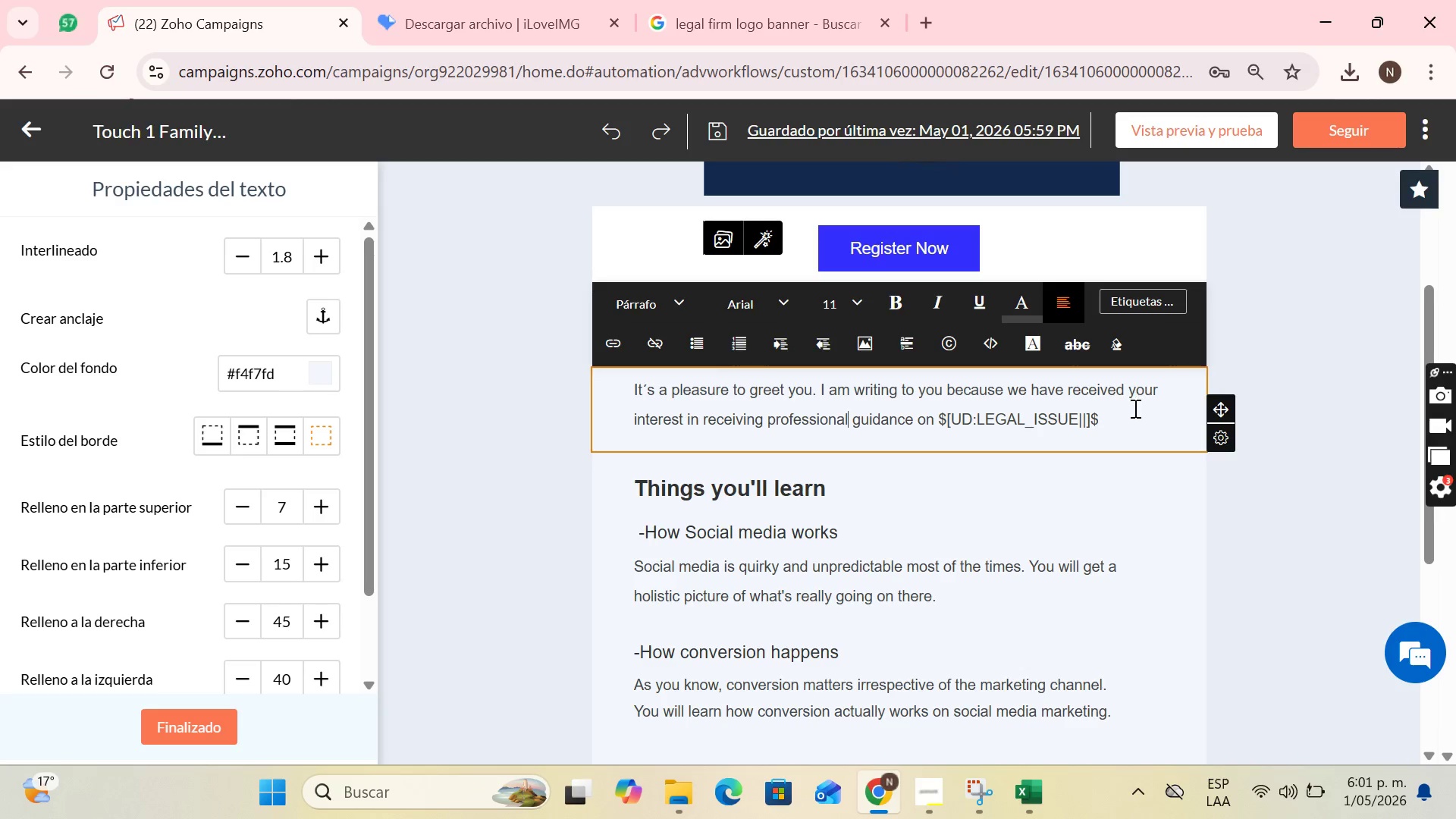 
left_click([1132, 411])
 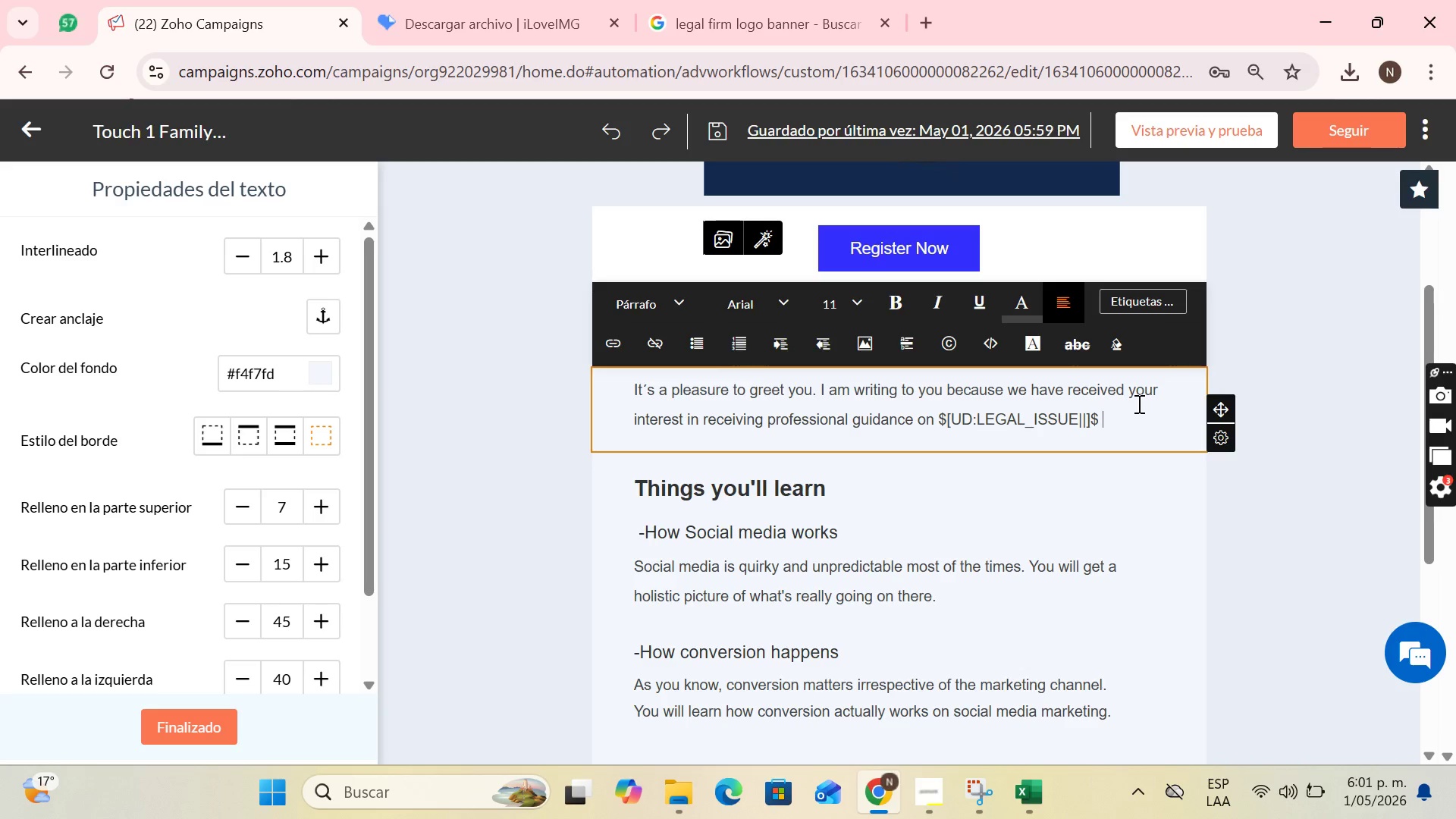 
wait(5.61)
 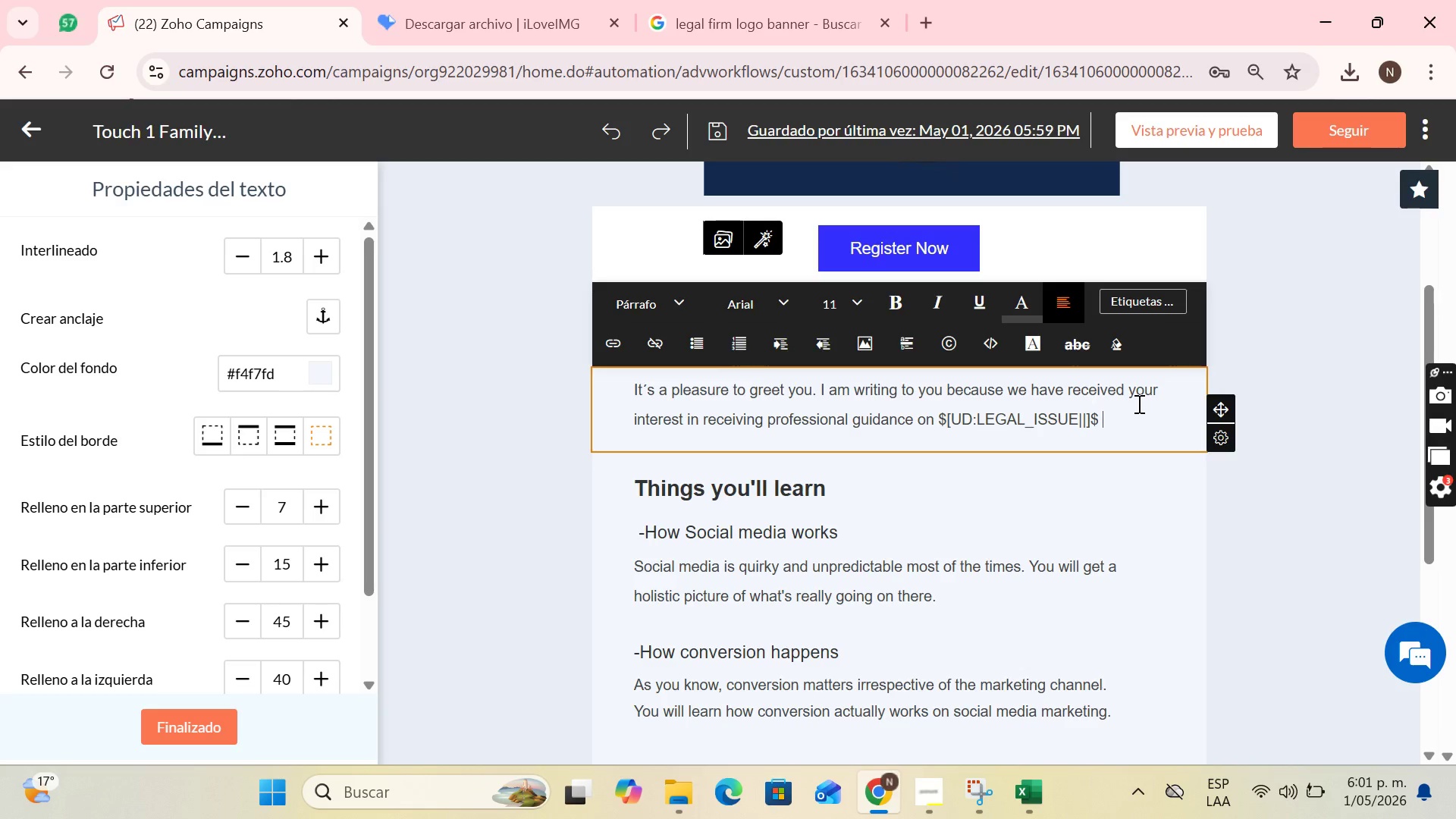 
key(Backspace)
 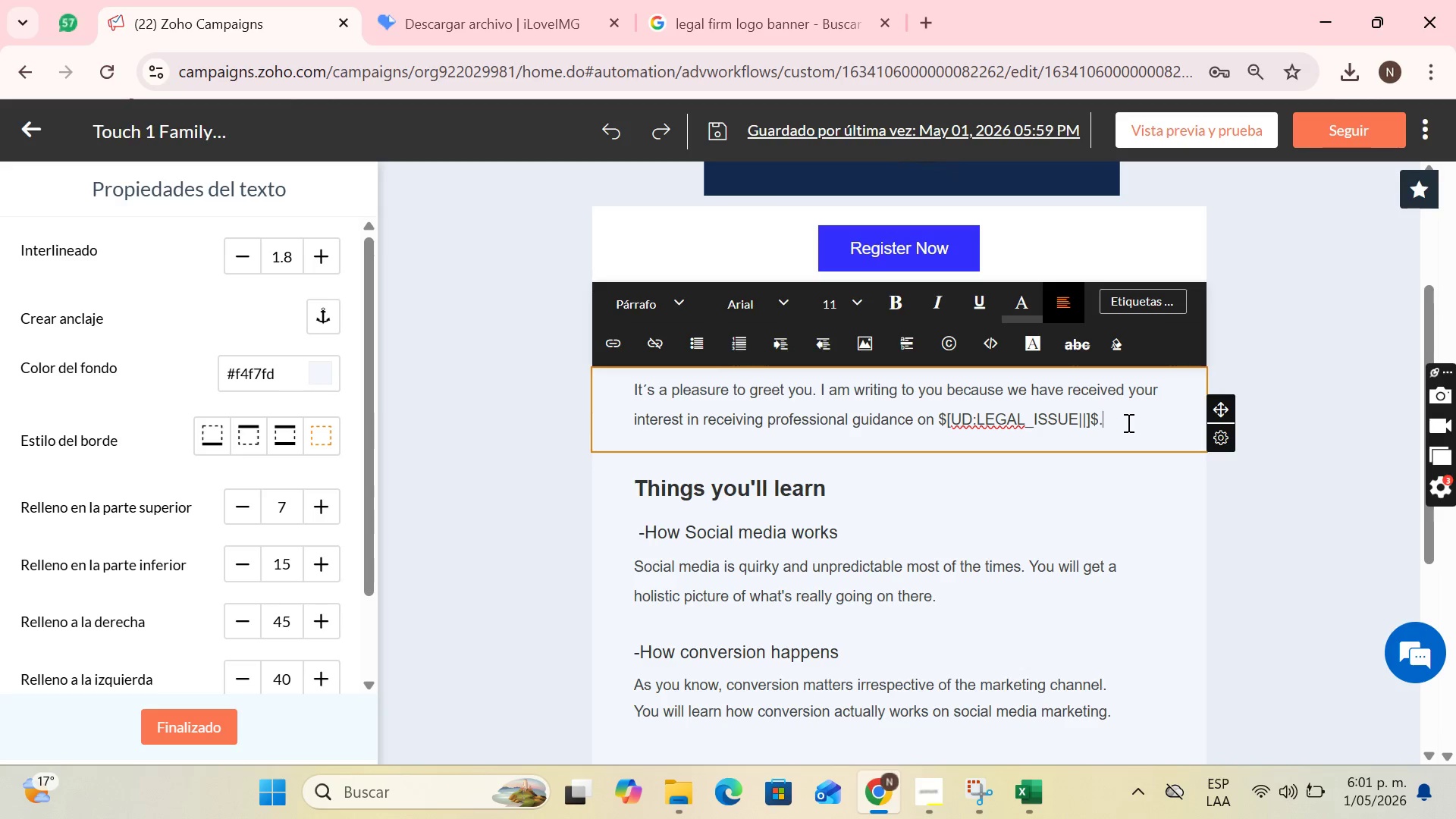 
key(Period)
 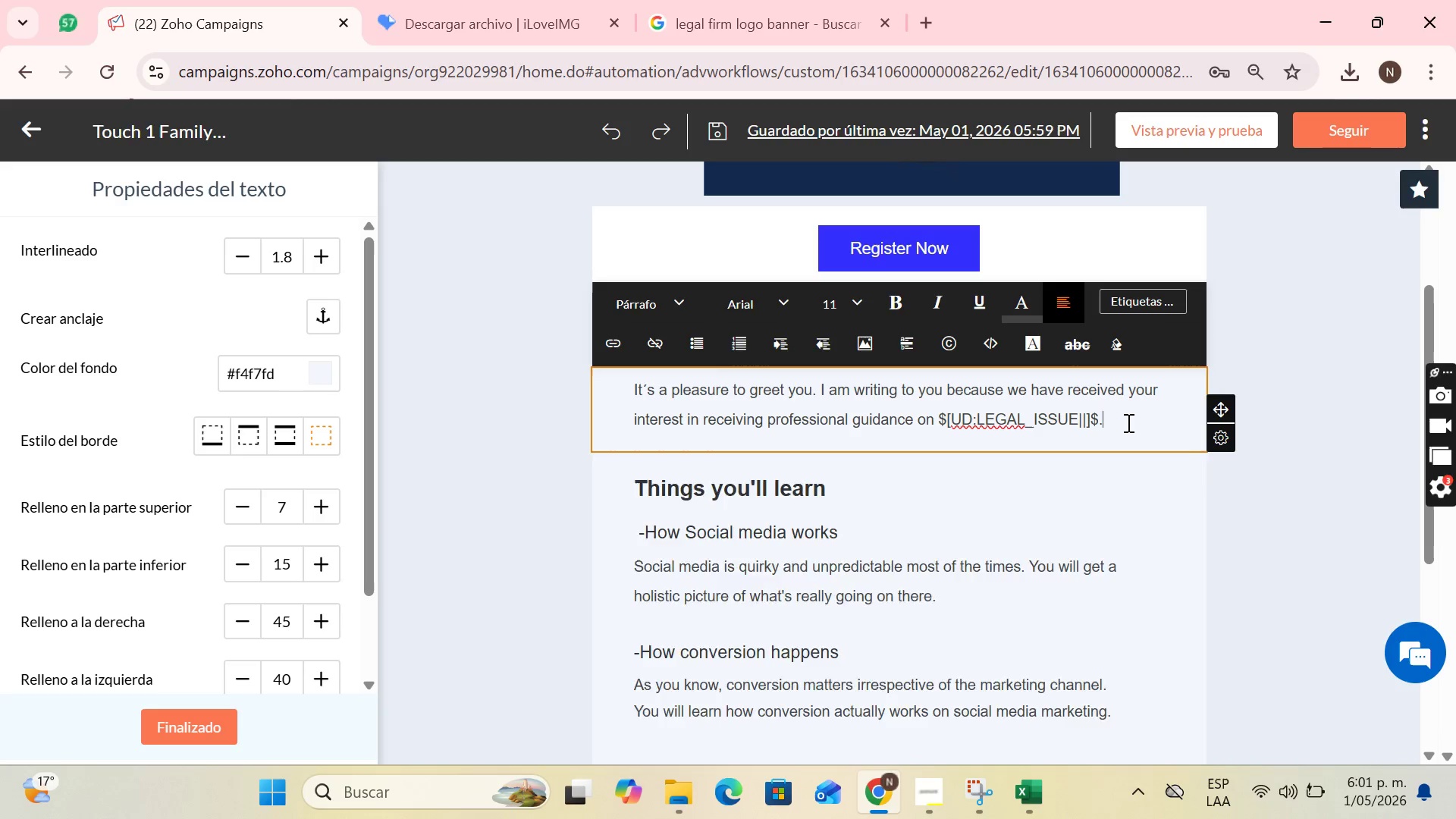 
key(Enter)
 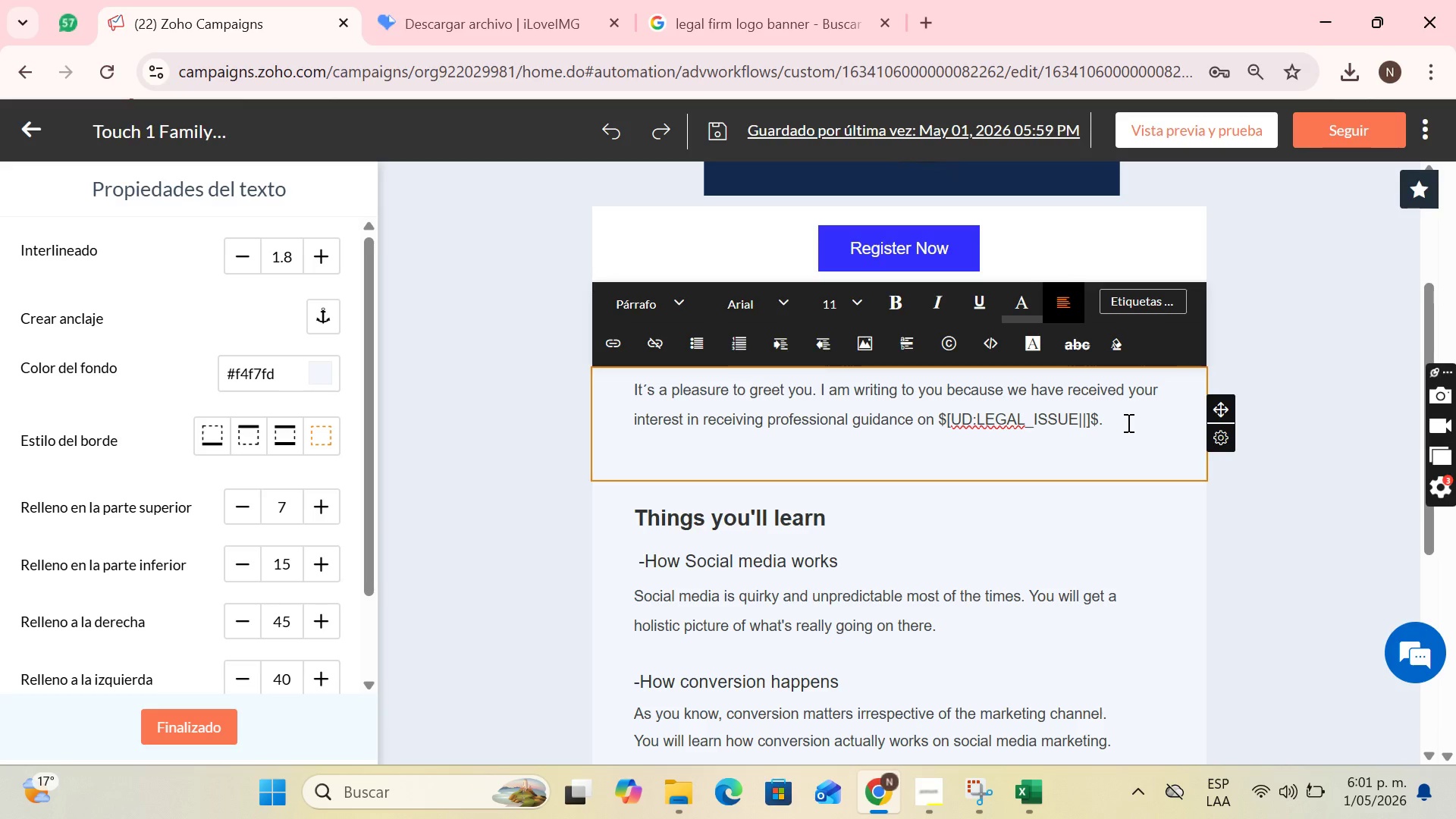 
type(wh)
key(Backspace)
type(w)
key(Backspace)
type(e ko)
key(Backspace)
type(noe tht )
key(Backspace)
key(Backspace)
type(a)
key(Backspace)
key(Backspace)
key(Backspace)
key(Backspace)
key(Backspace)
type(w that fs)
key(Backspace)
type(acing proess)
key(Backspace)
key(Backspace)
key(Backspace)
type(cesses related to familly)
key(Backspace)
key(Backspace)
type(y law-)
key(Backspace)
type( - )
 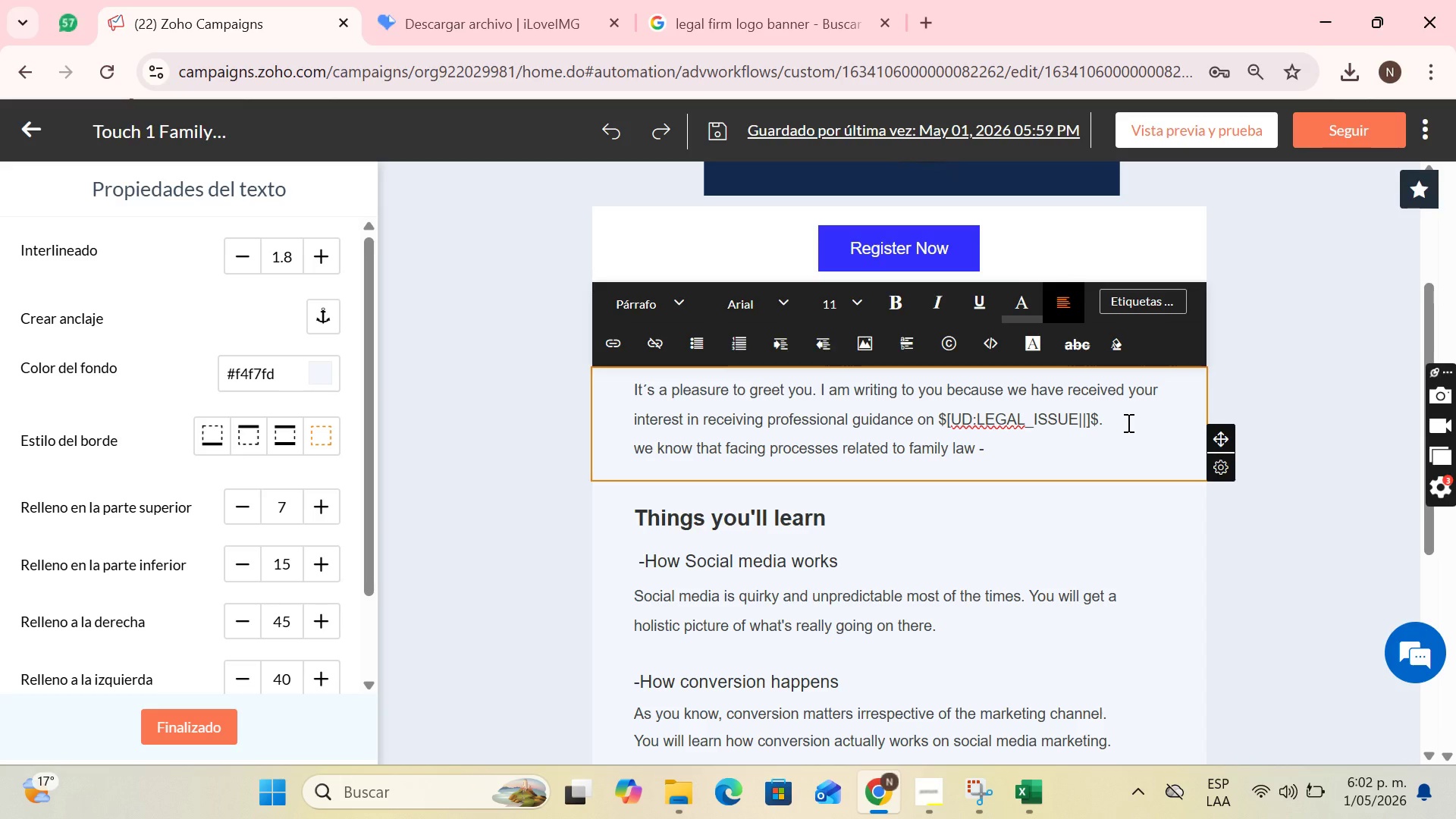 
type(wh)
 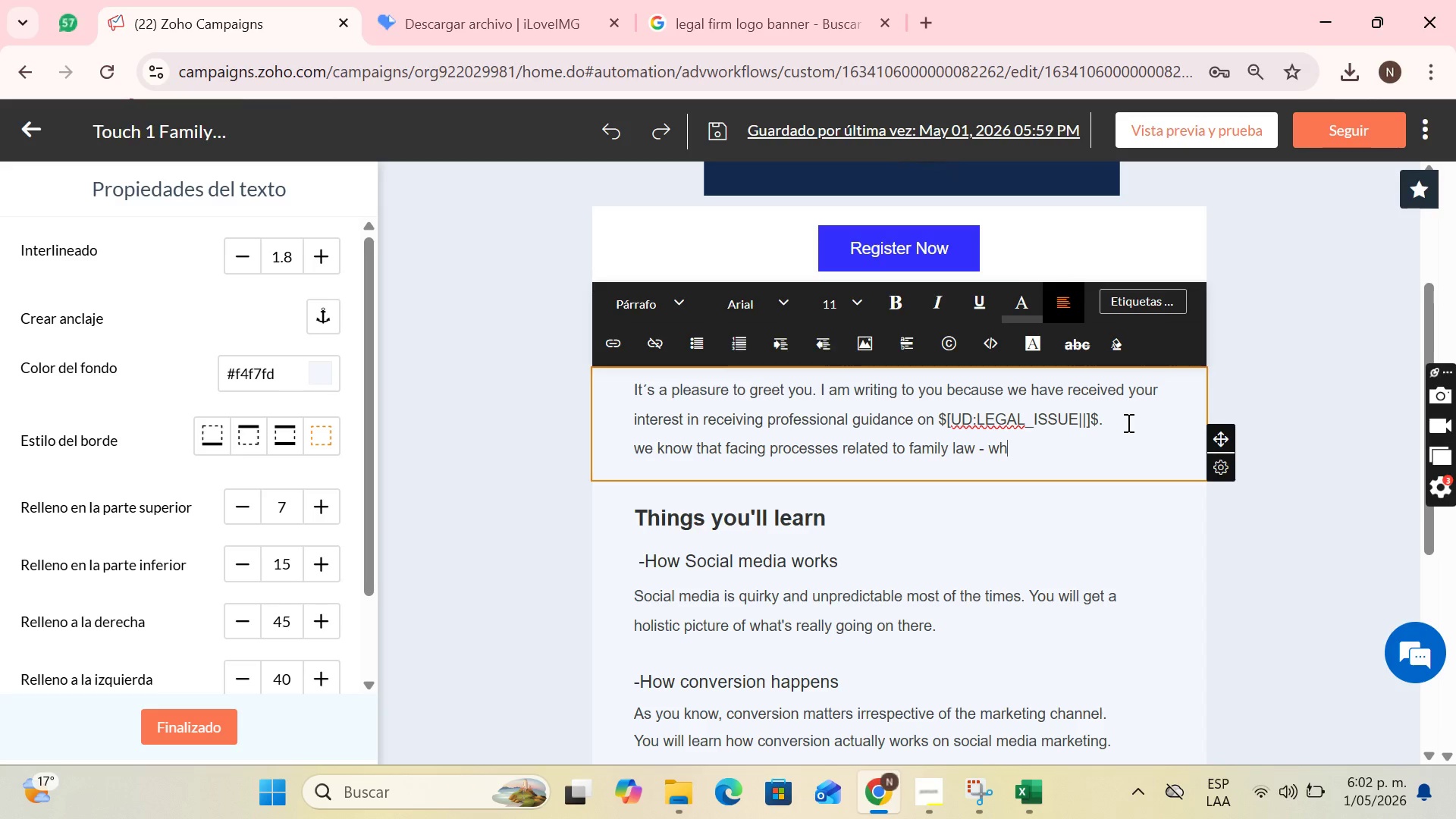 
wait(11.7)
 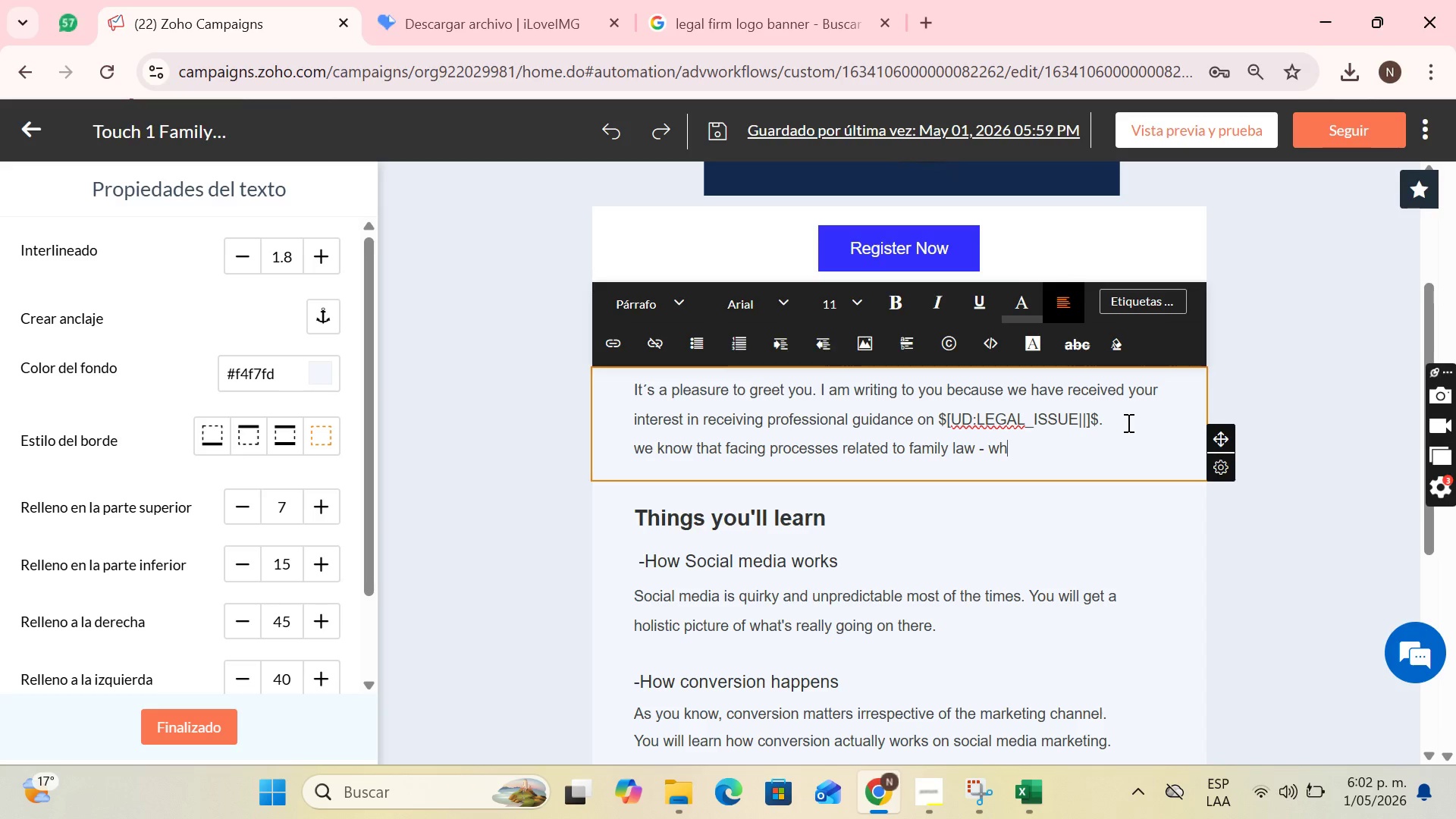 
key(ArrowLeft)
 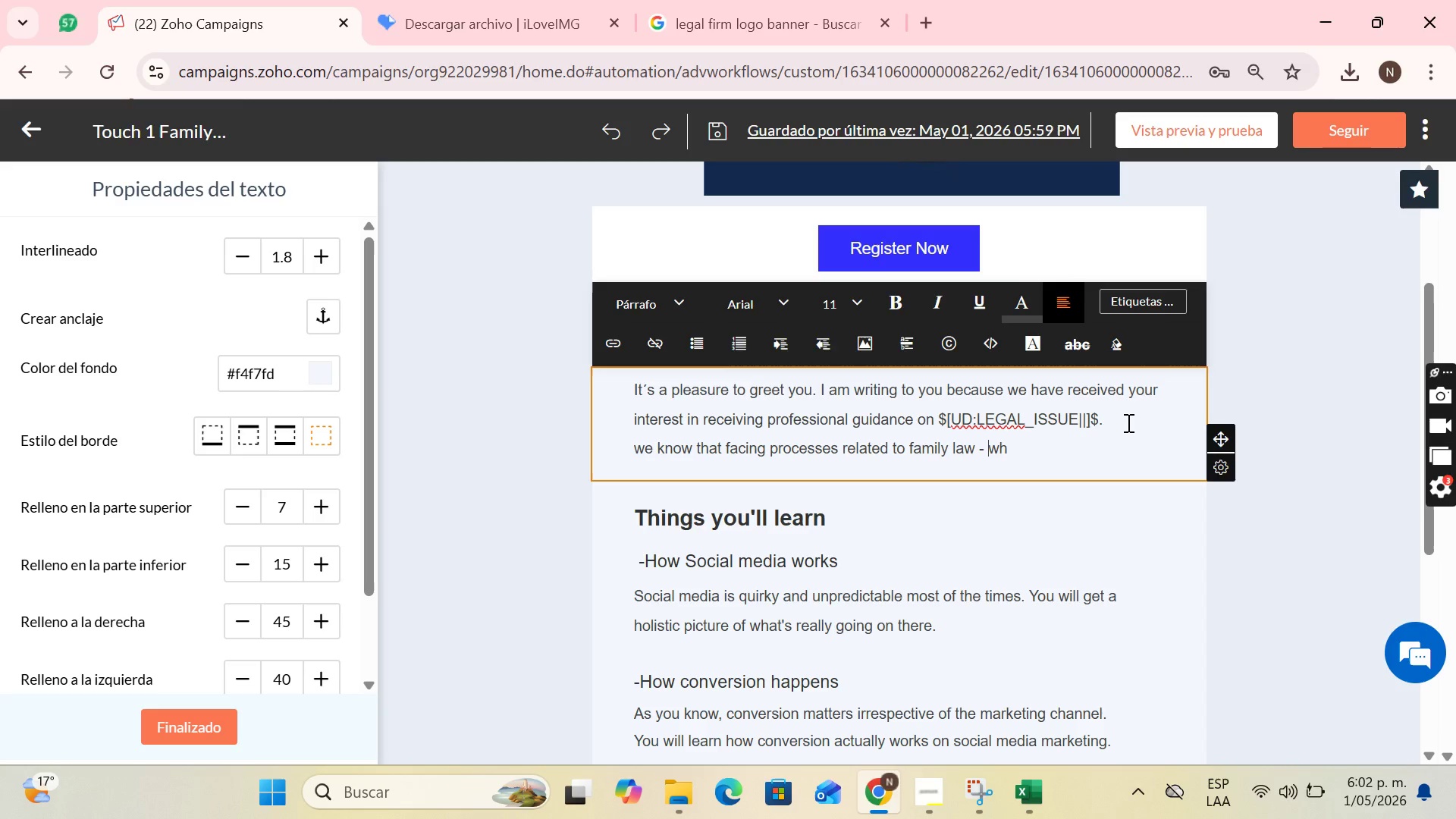 
key(ArrowLeft)
 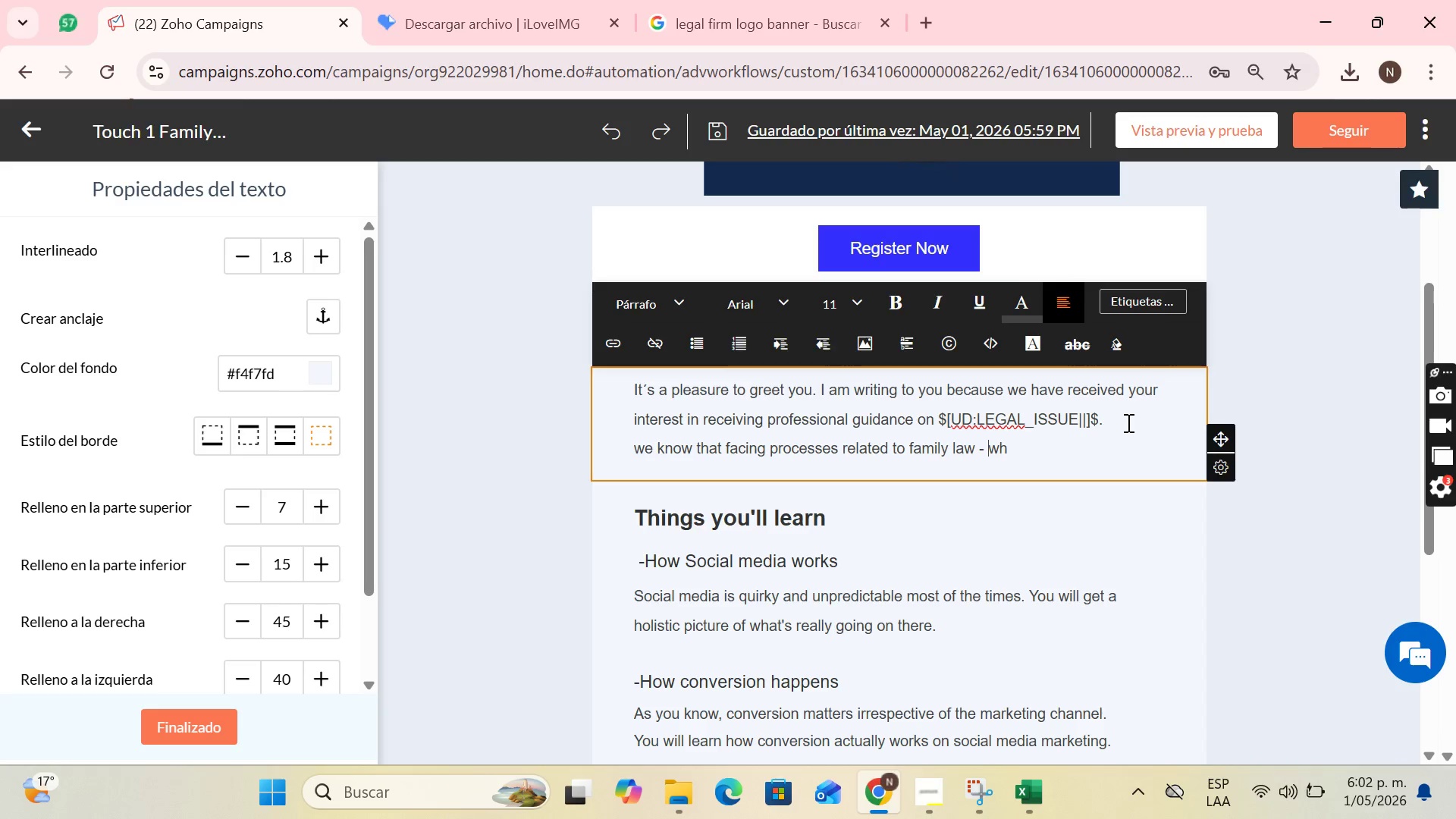 
key(Backspace)
 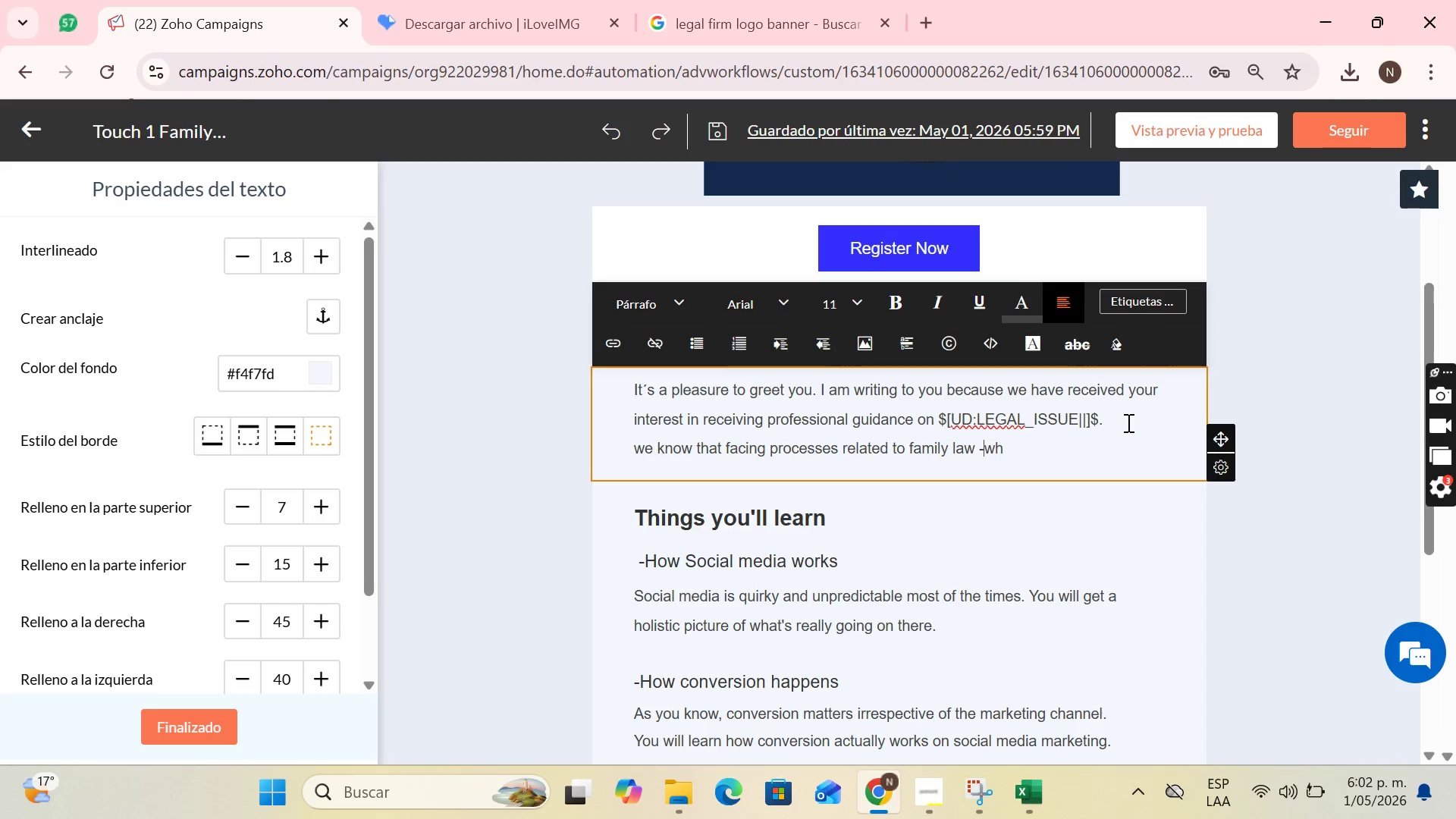 
key(Backspace)
 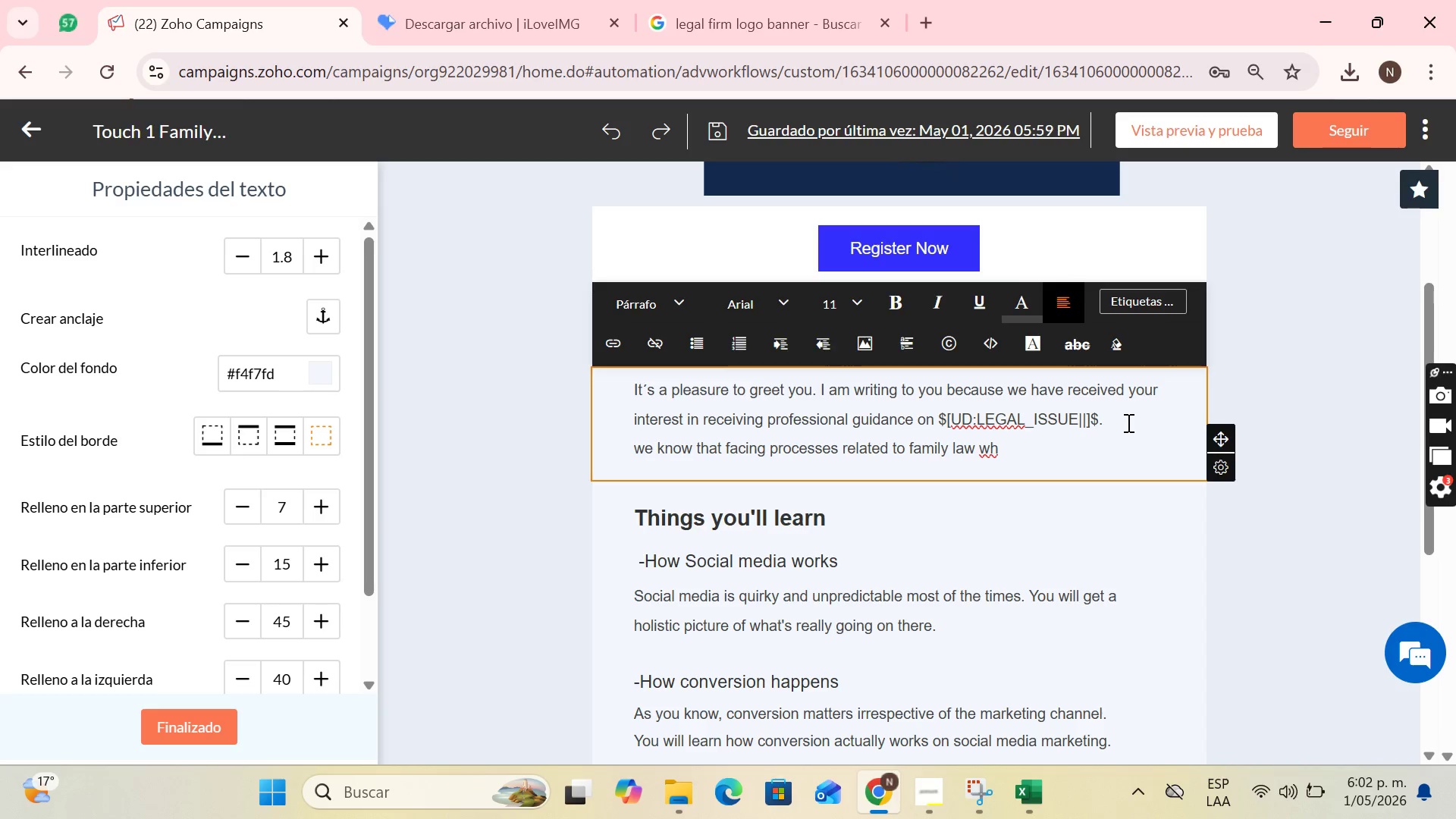 
key(Shift+8)